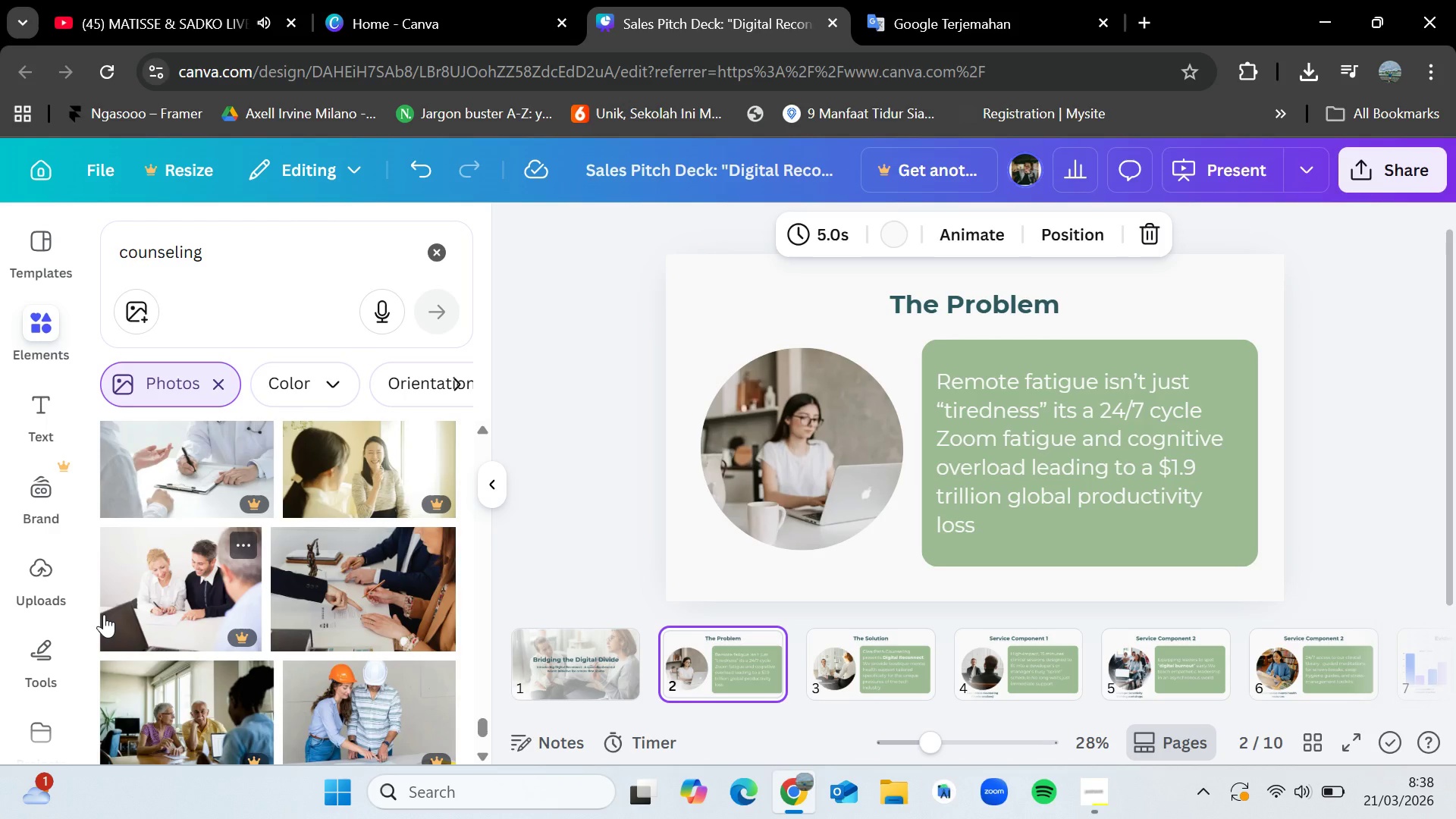 
wait(8.25)
 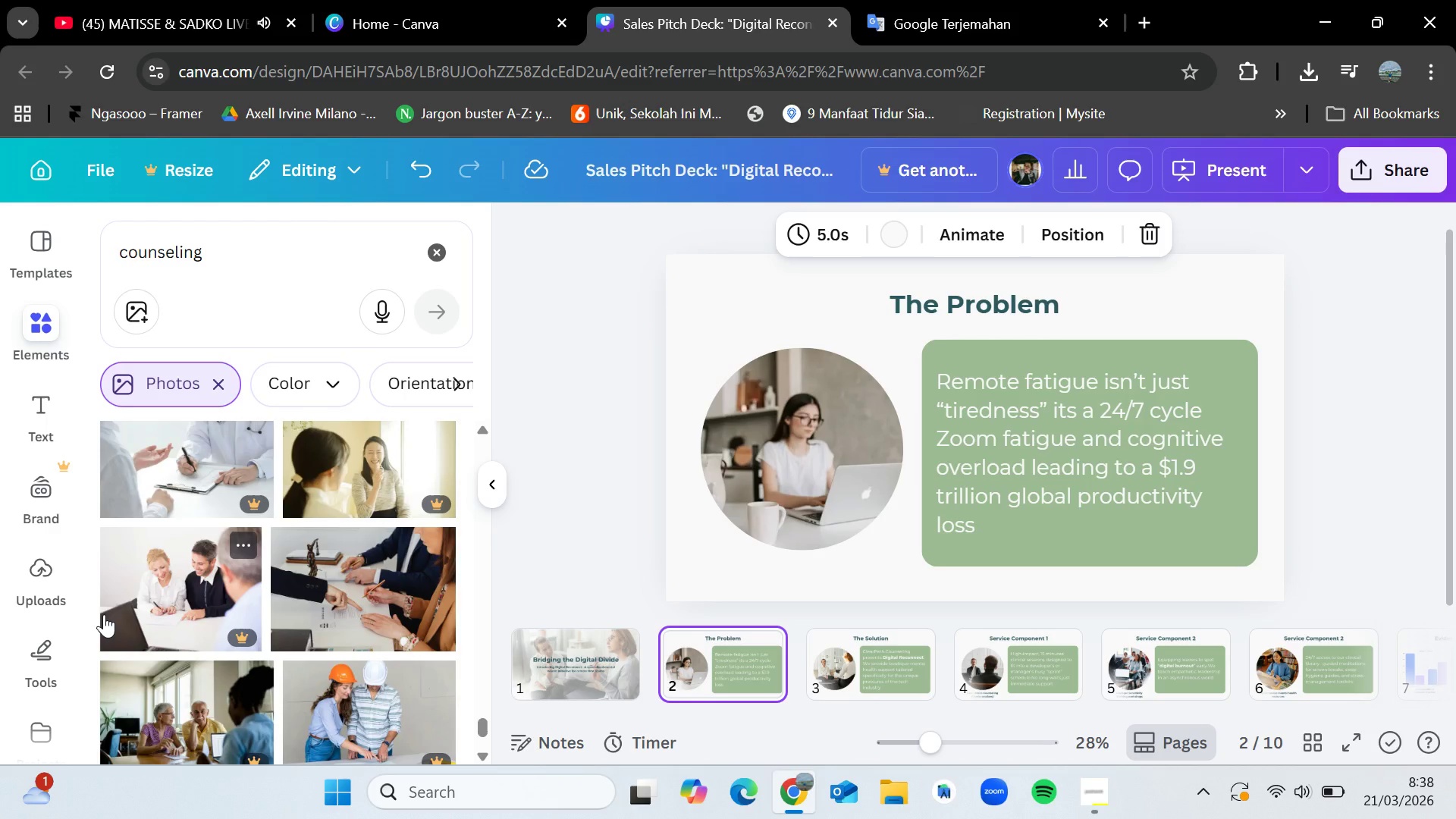 
scroll: coordinate [108, 612], scroll_direction: down, amount: 1.0
 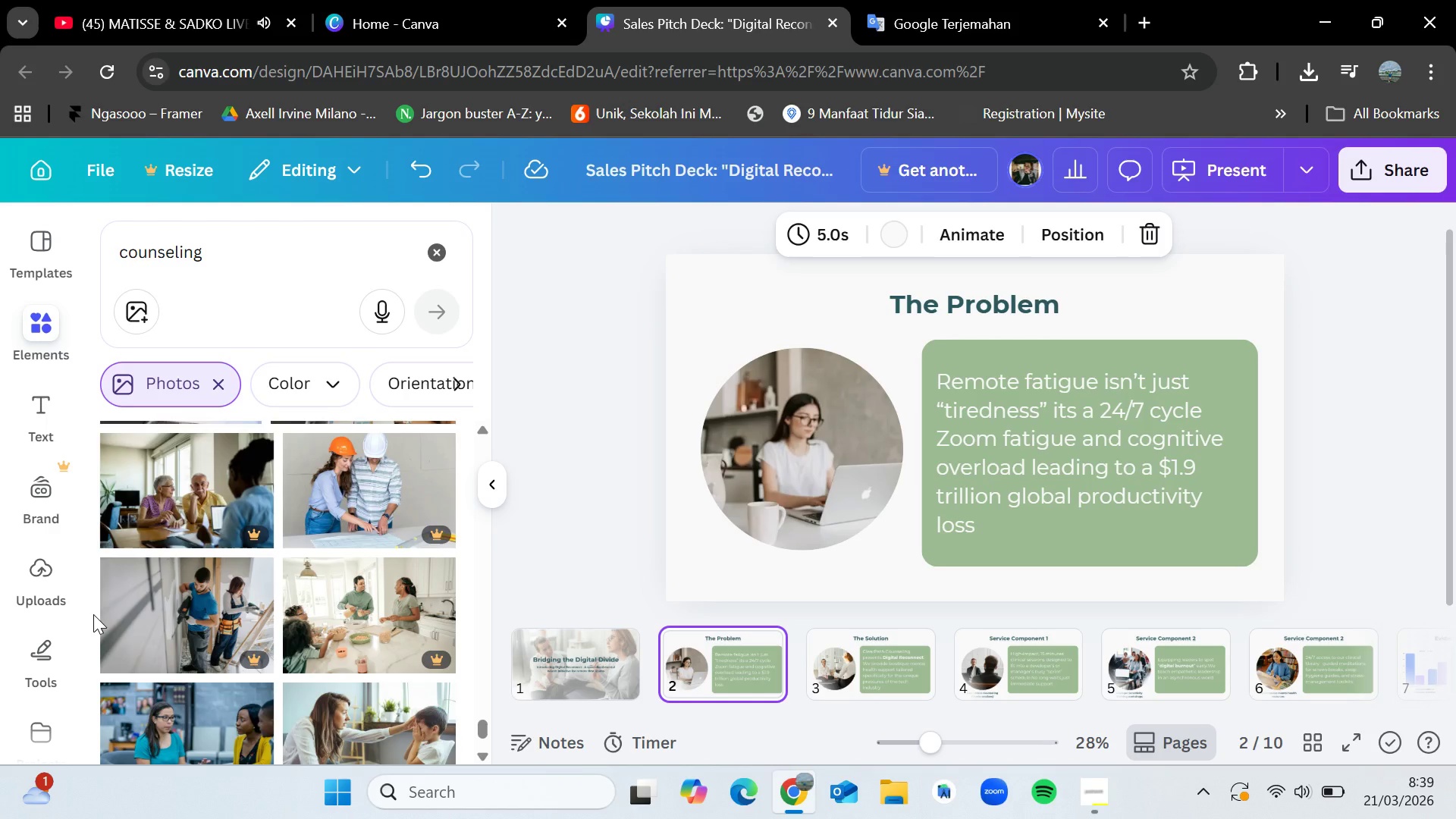 
wait(6.61)
 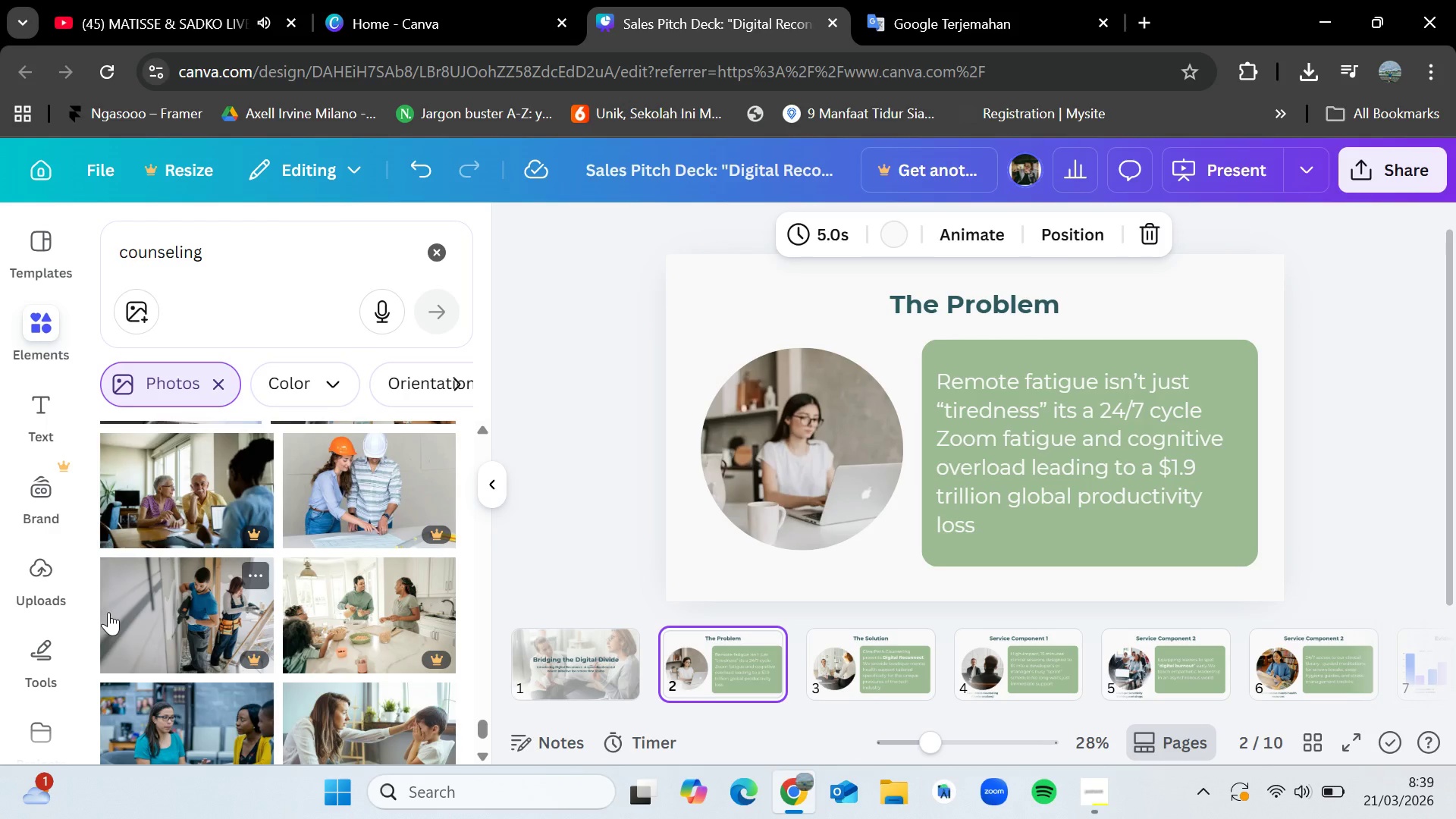 
scroll: coordinate [94, 613], scroll_direction: down, amount: 8.0
 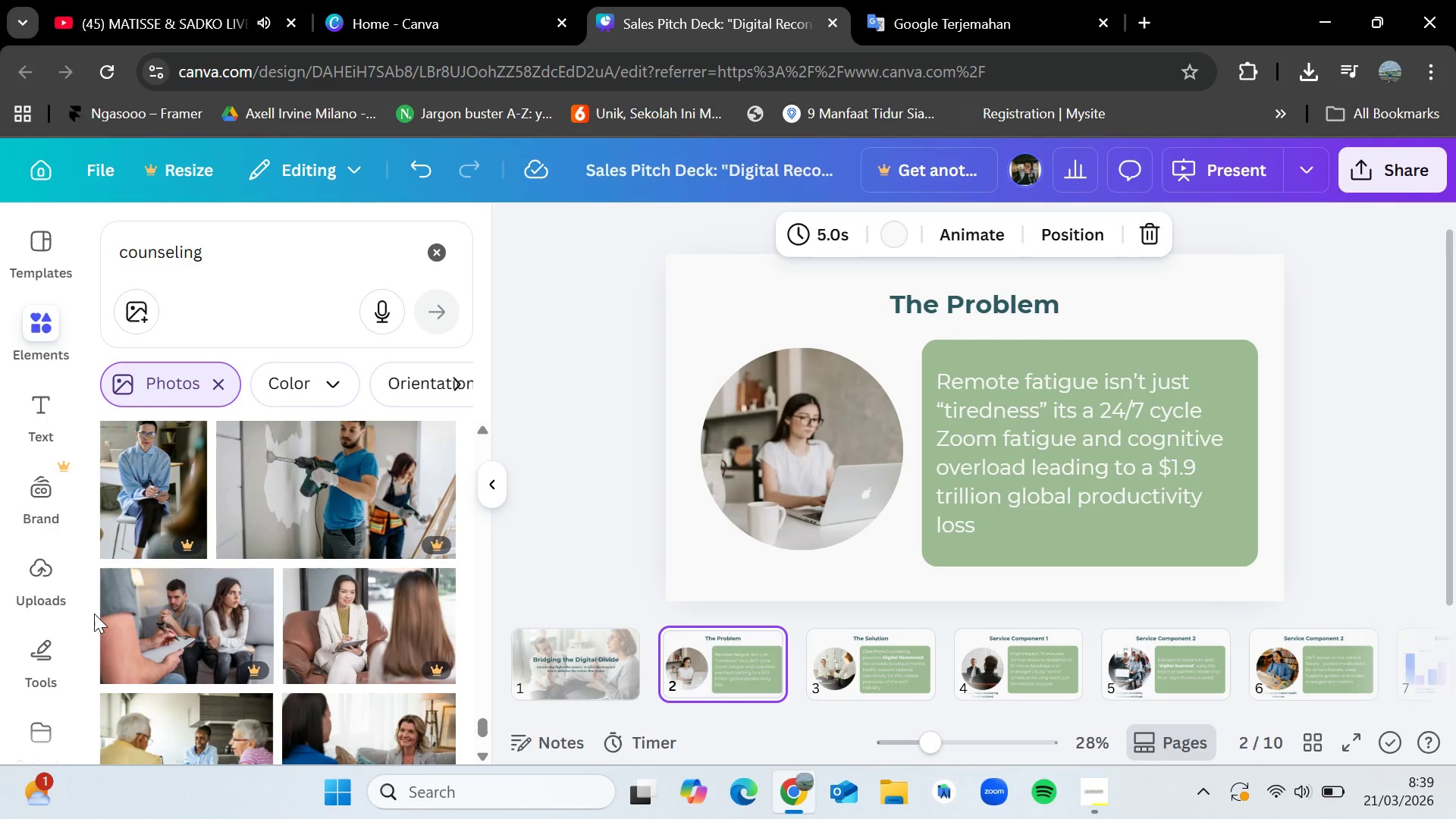 
scroll: coordinate [98, 615], scroll_direction: down, amount: 13.0
 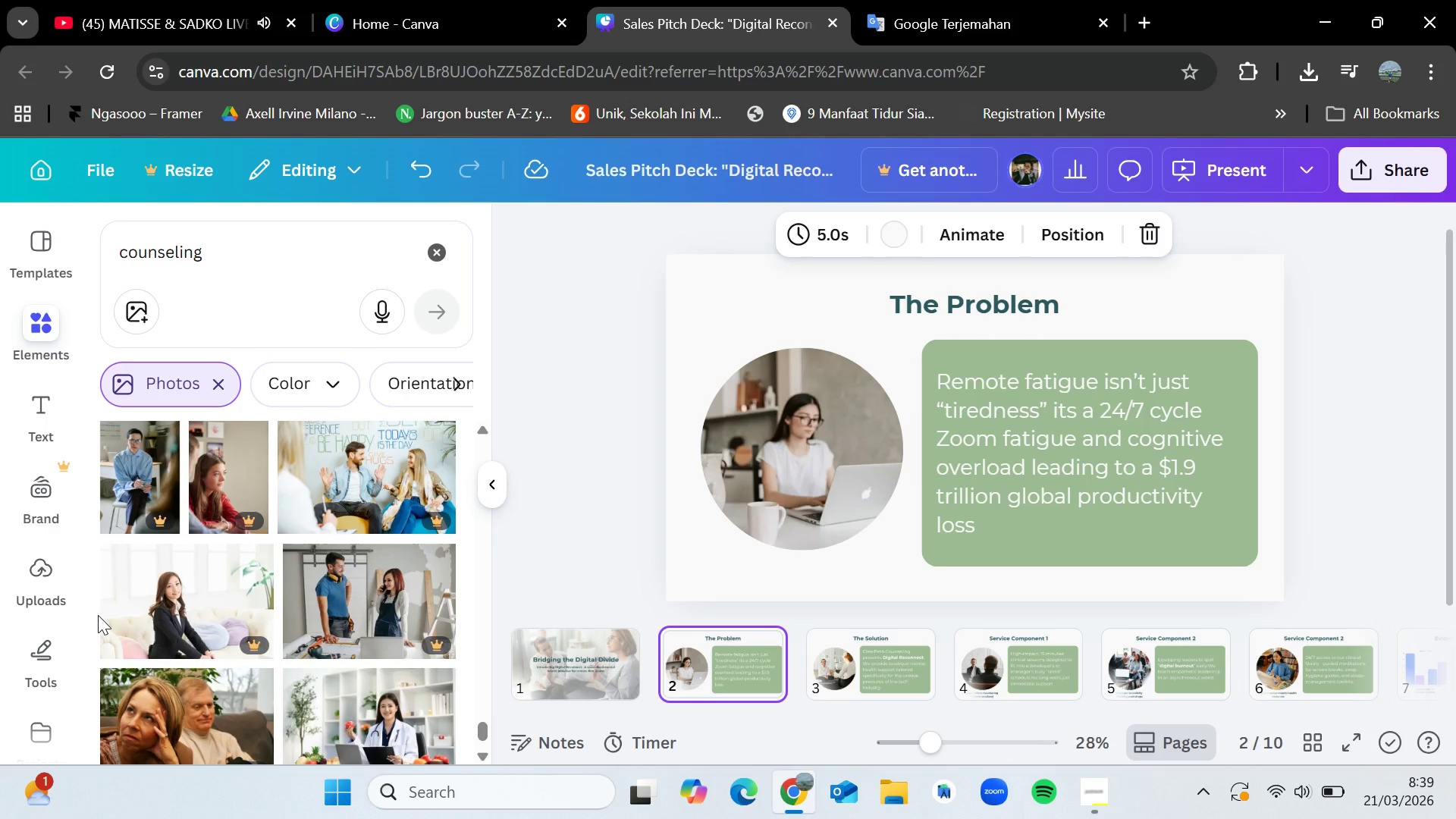 
scroll: coordinate [98, 615], scroll_direction: down, amount: 2.0
 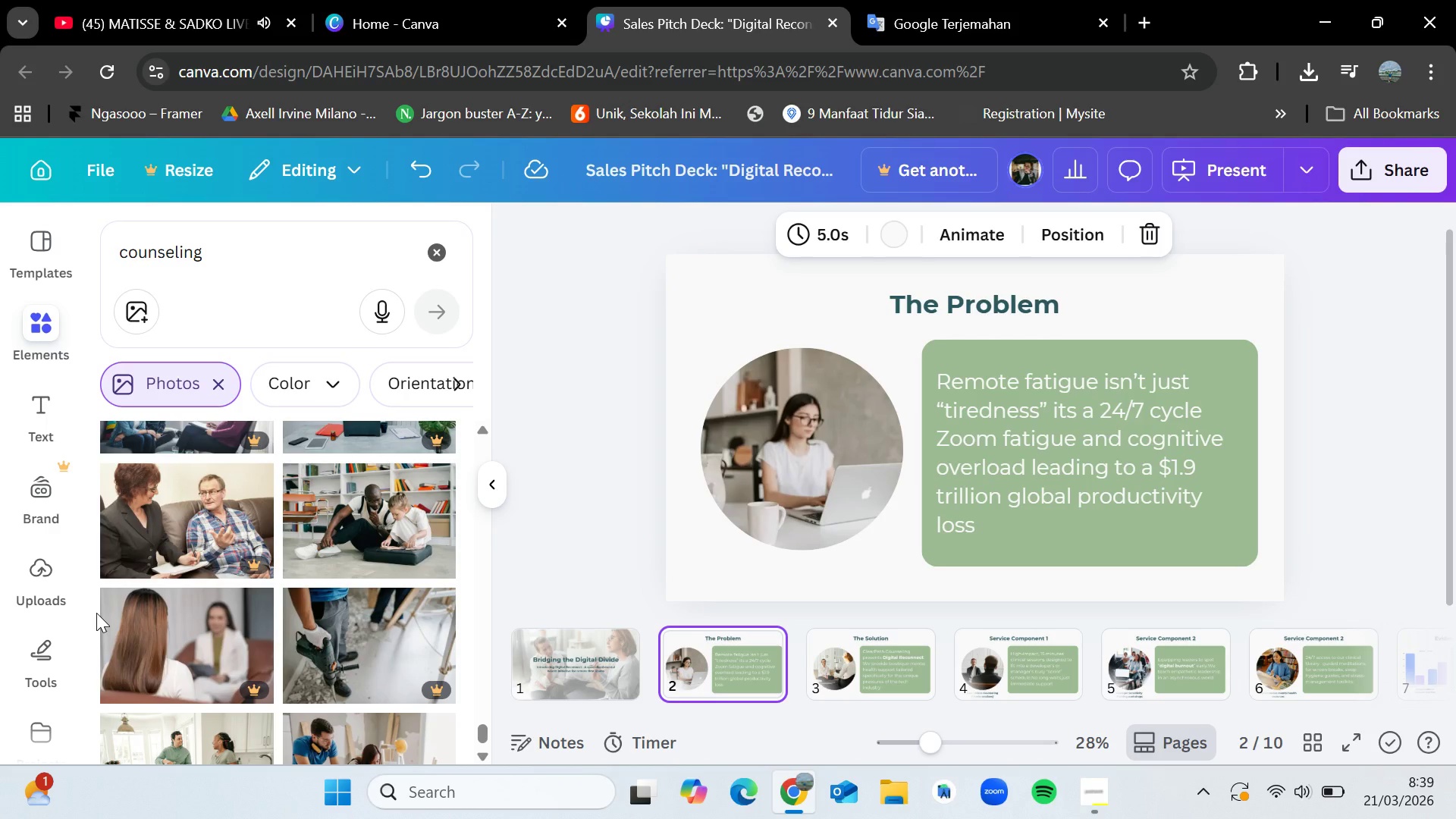 
wait(6.97)
 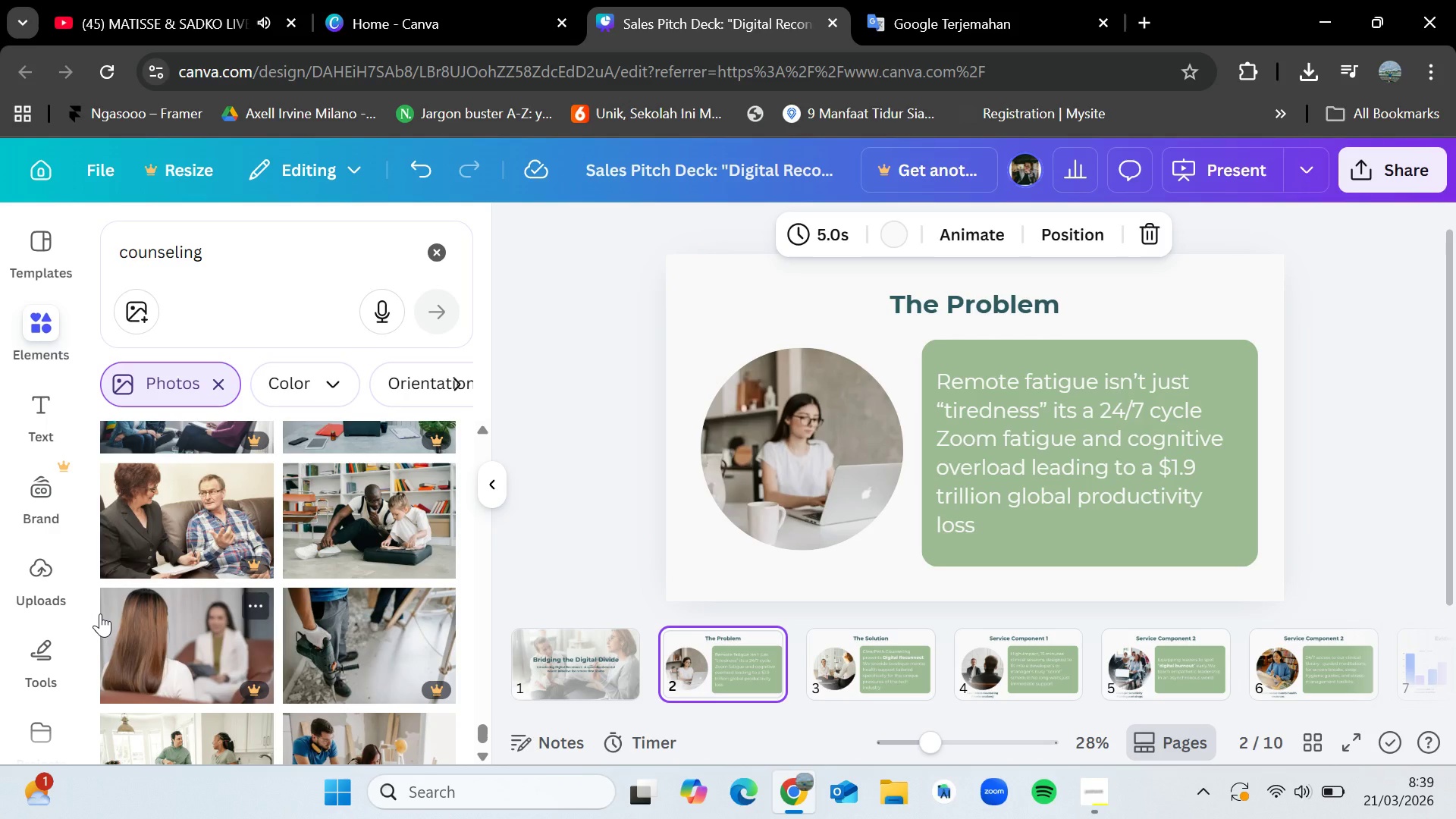 
scroll: coordinate [86, 614], scroll_direction: down, amount: 19.0
 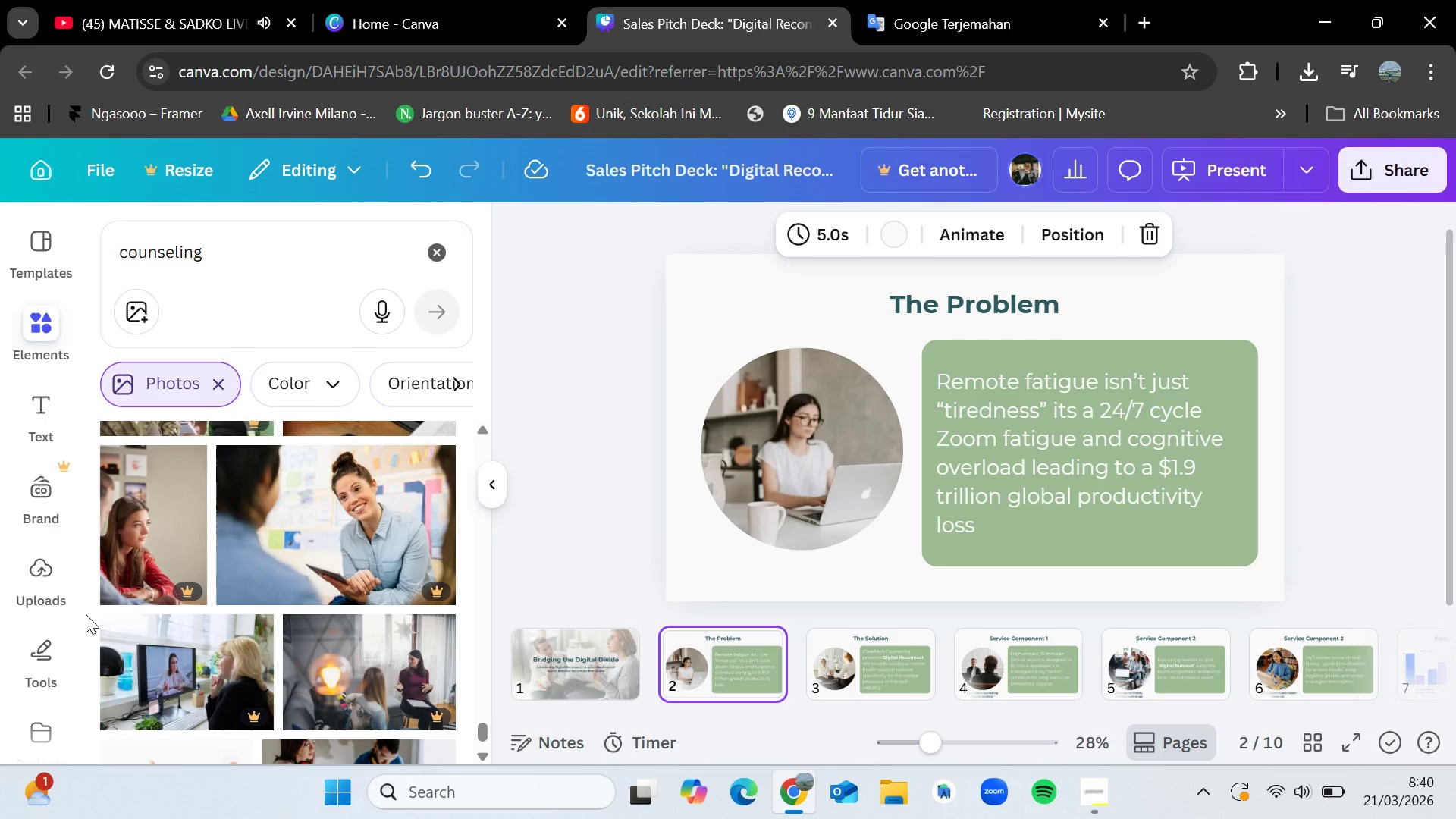 
scroll: coordinate [89, 613], scroll_direction: down, amount: 2.0
 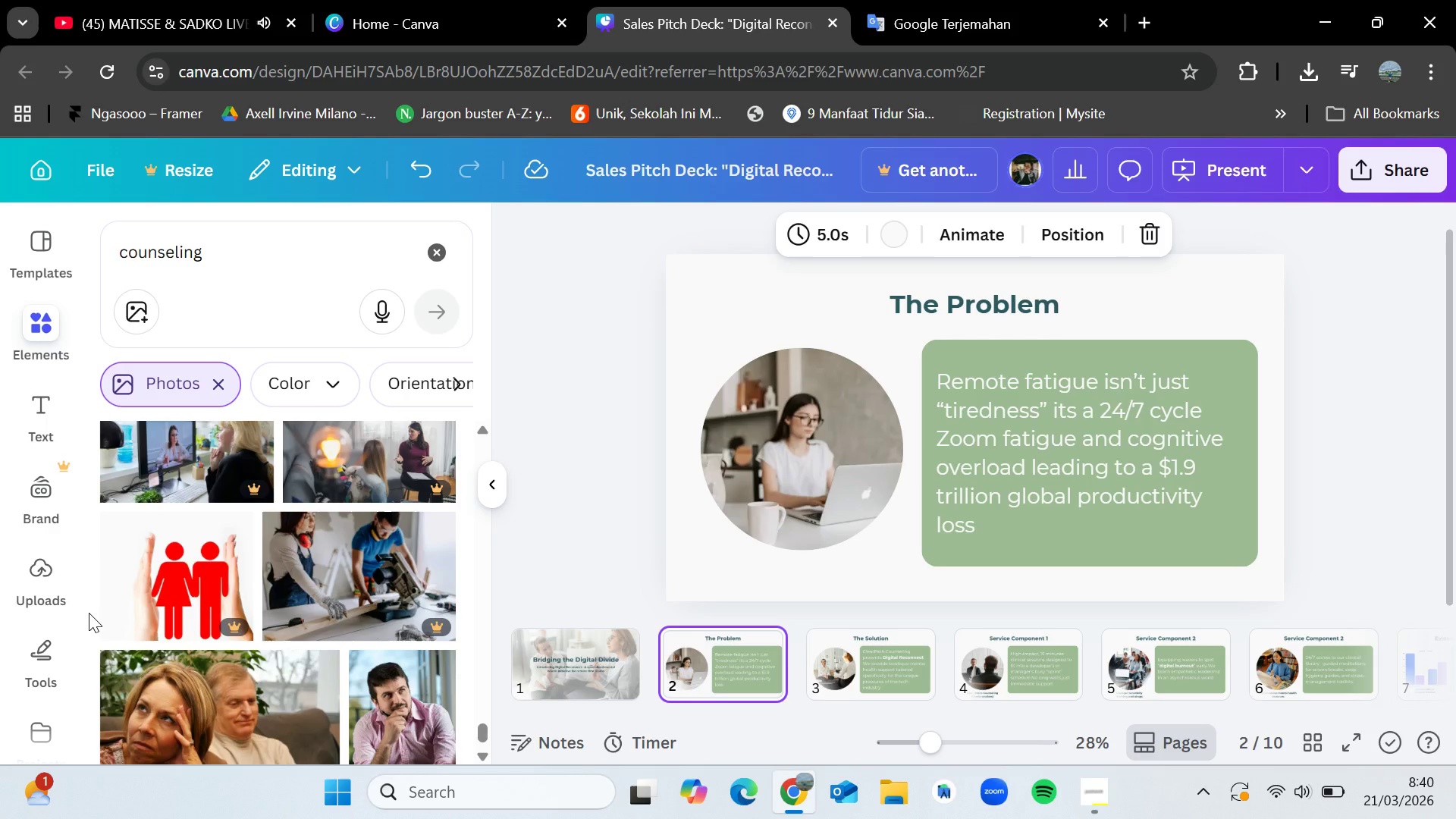 
wait(8.03)
 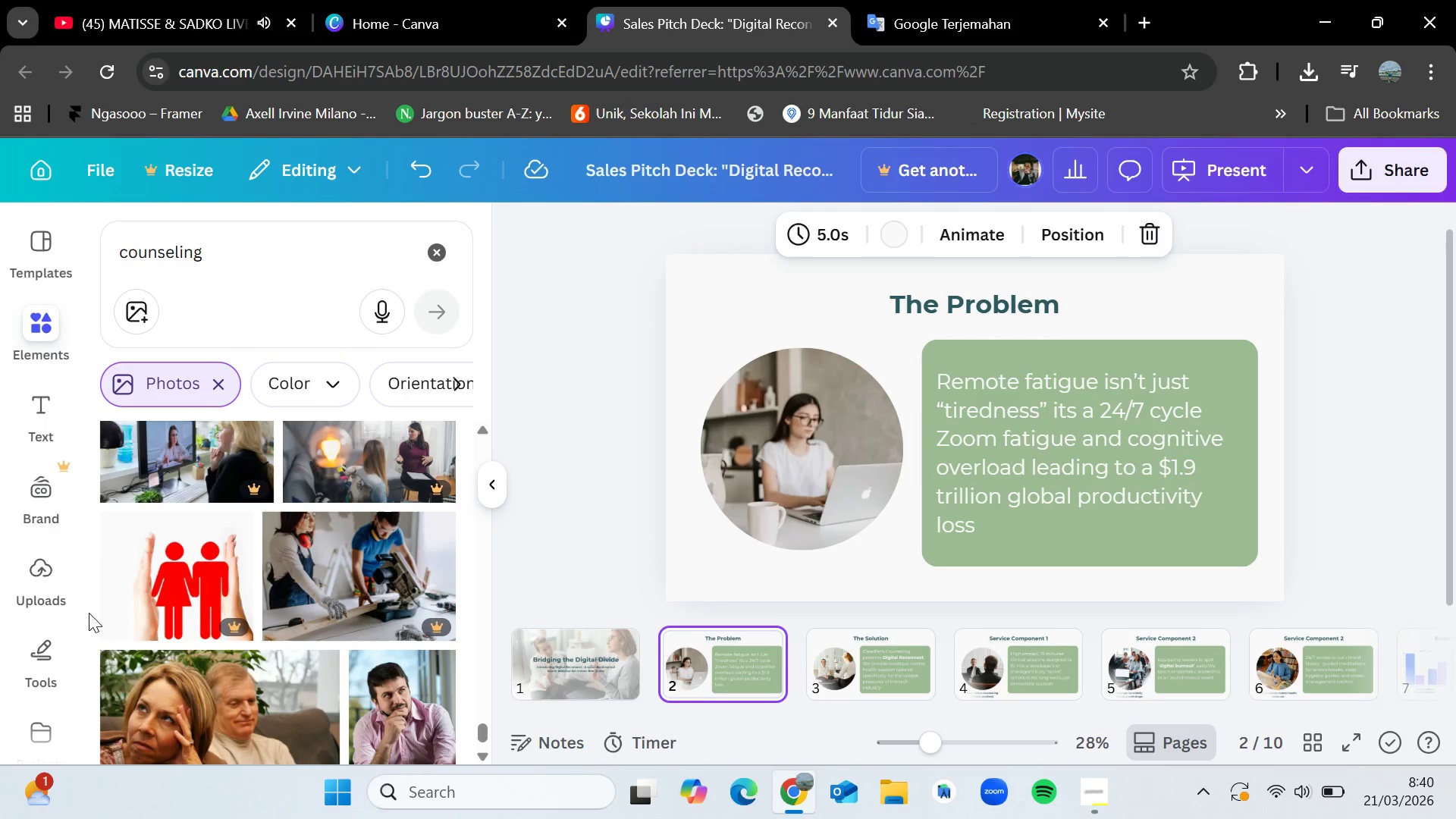 
scroll: coordinate [89, 613], scroll_direction: down, amount: 2.0
 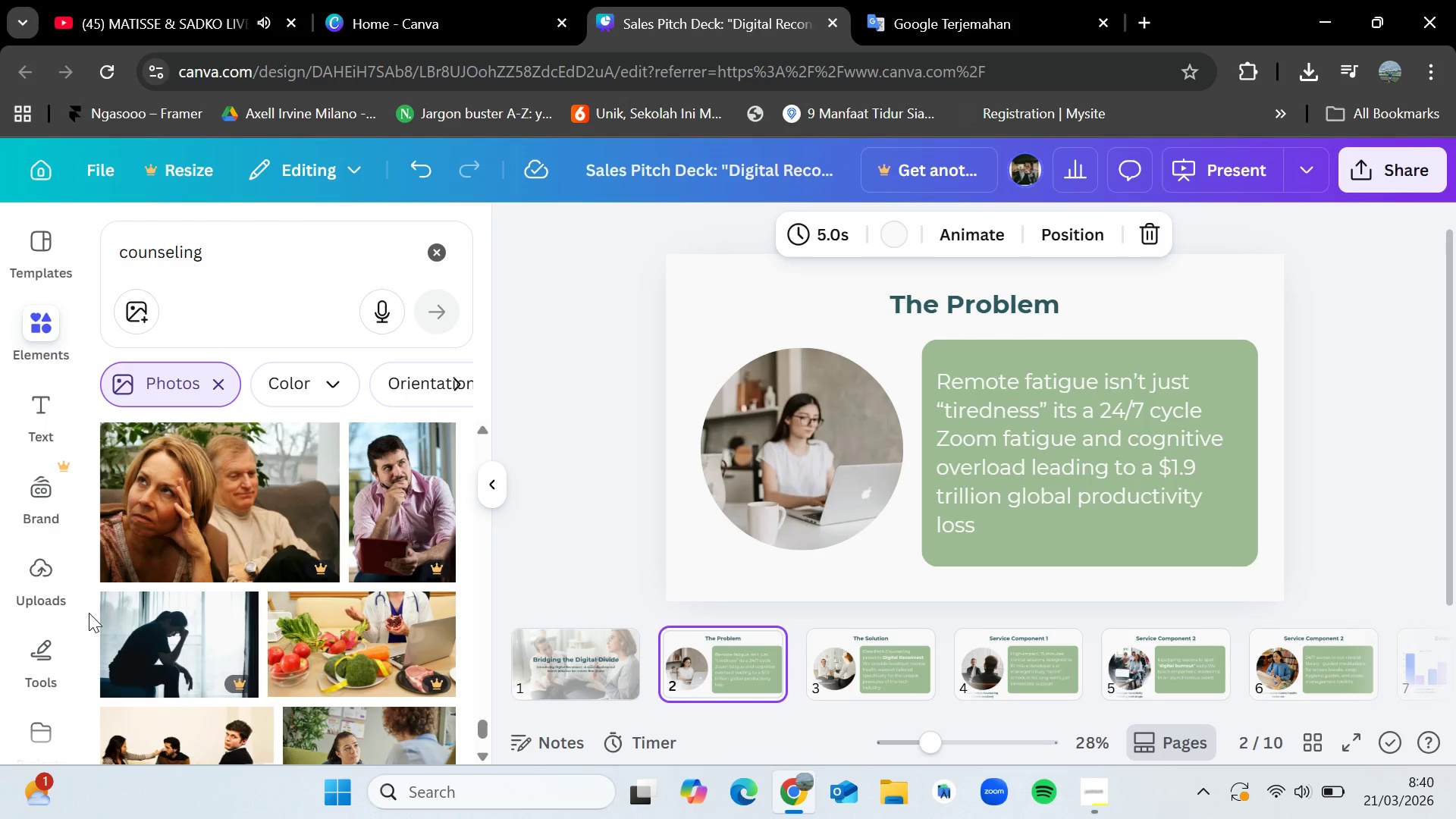 
wait(8.03)
 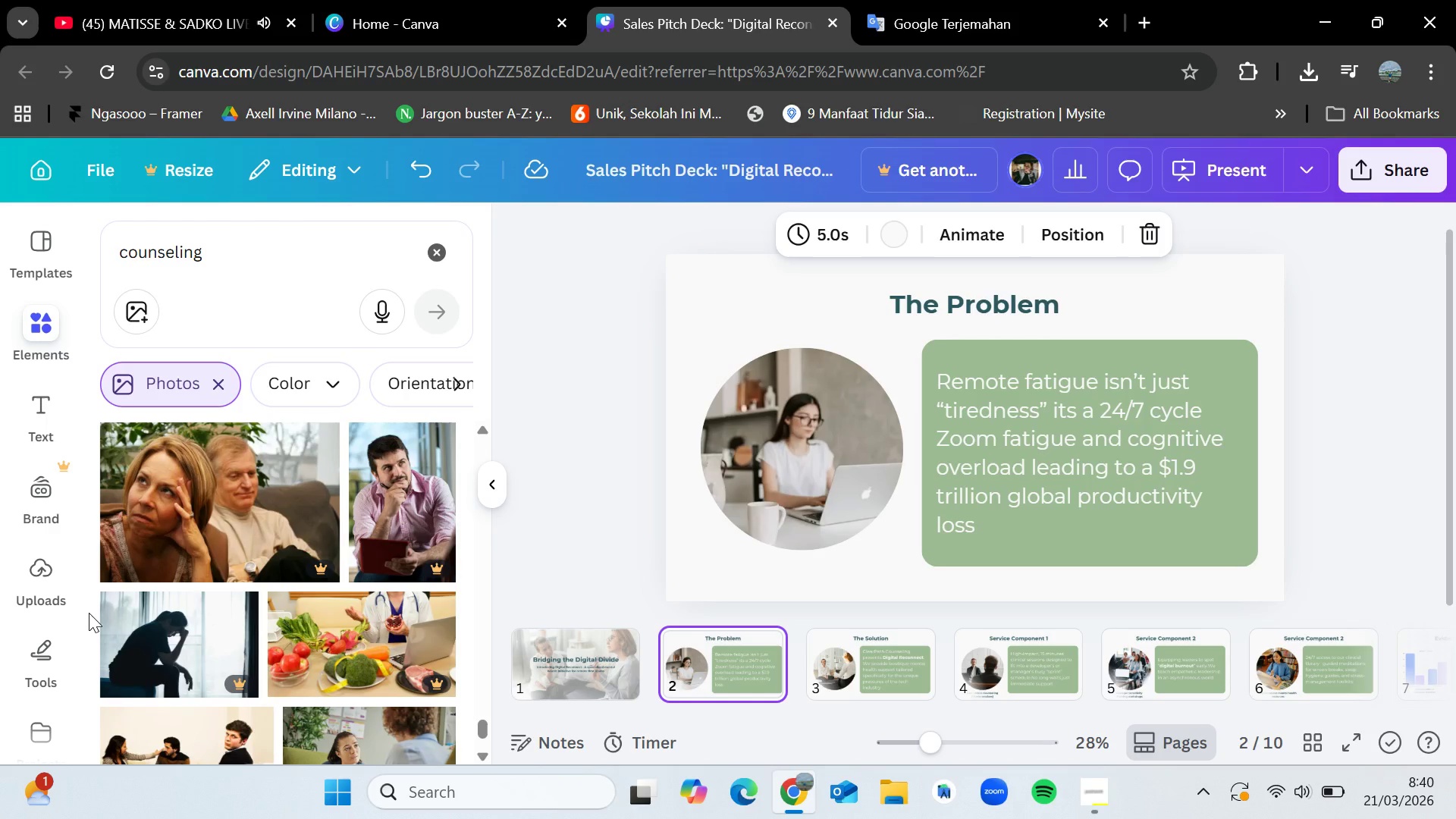 
scroll: coordinate [89, 613], scroll_direction: down, amount: 6.0
 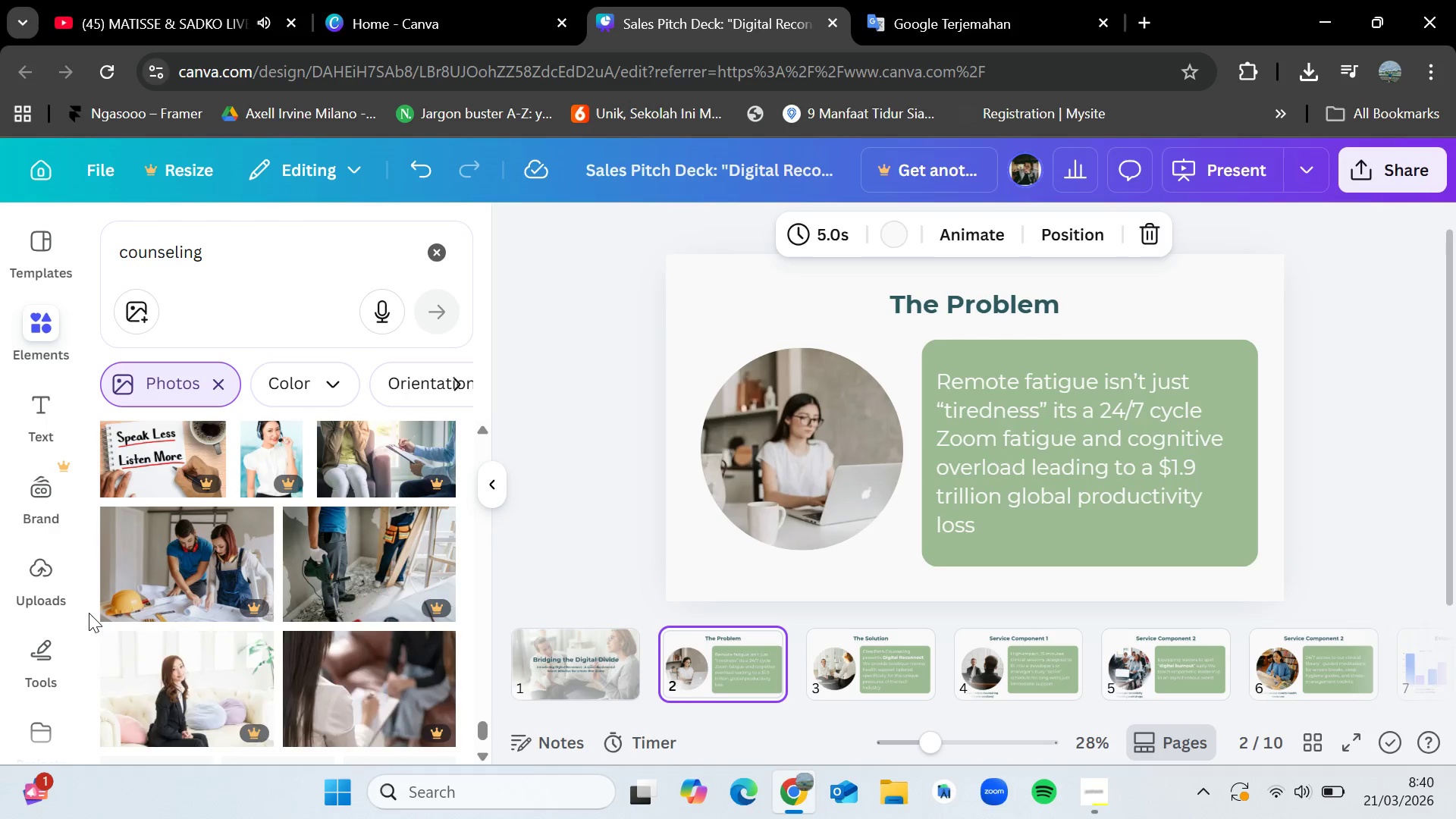 
scroll: coordinate [89, 613], scroll_direction: none, amount: 0.0
 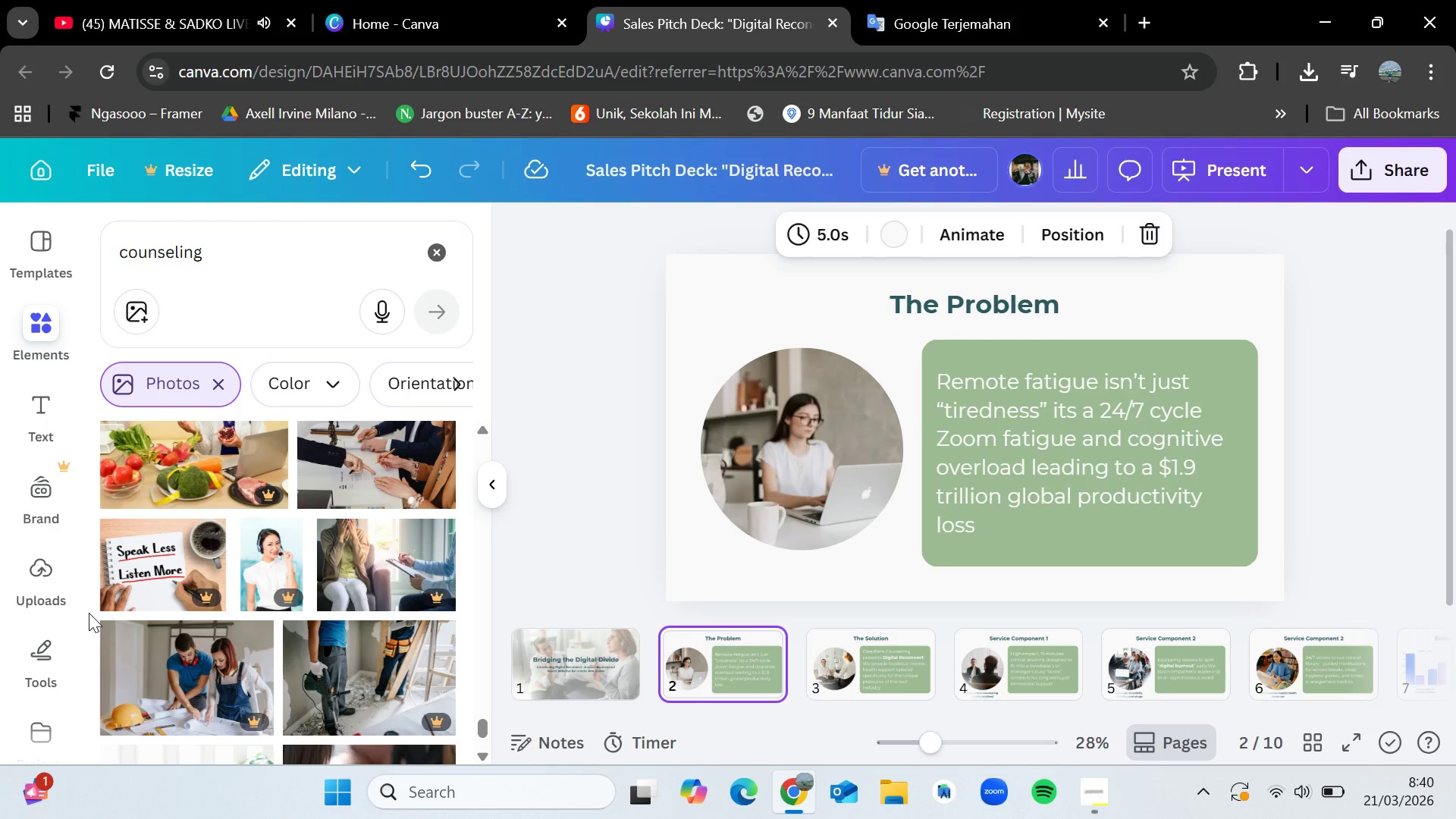 
scroll: coordinate [89, 613], scroll_direction: up, amount: 3.0
 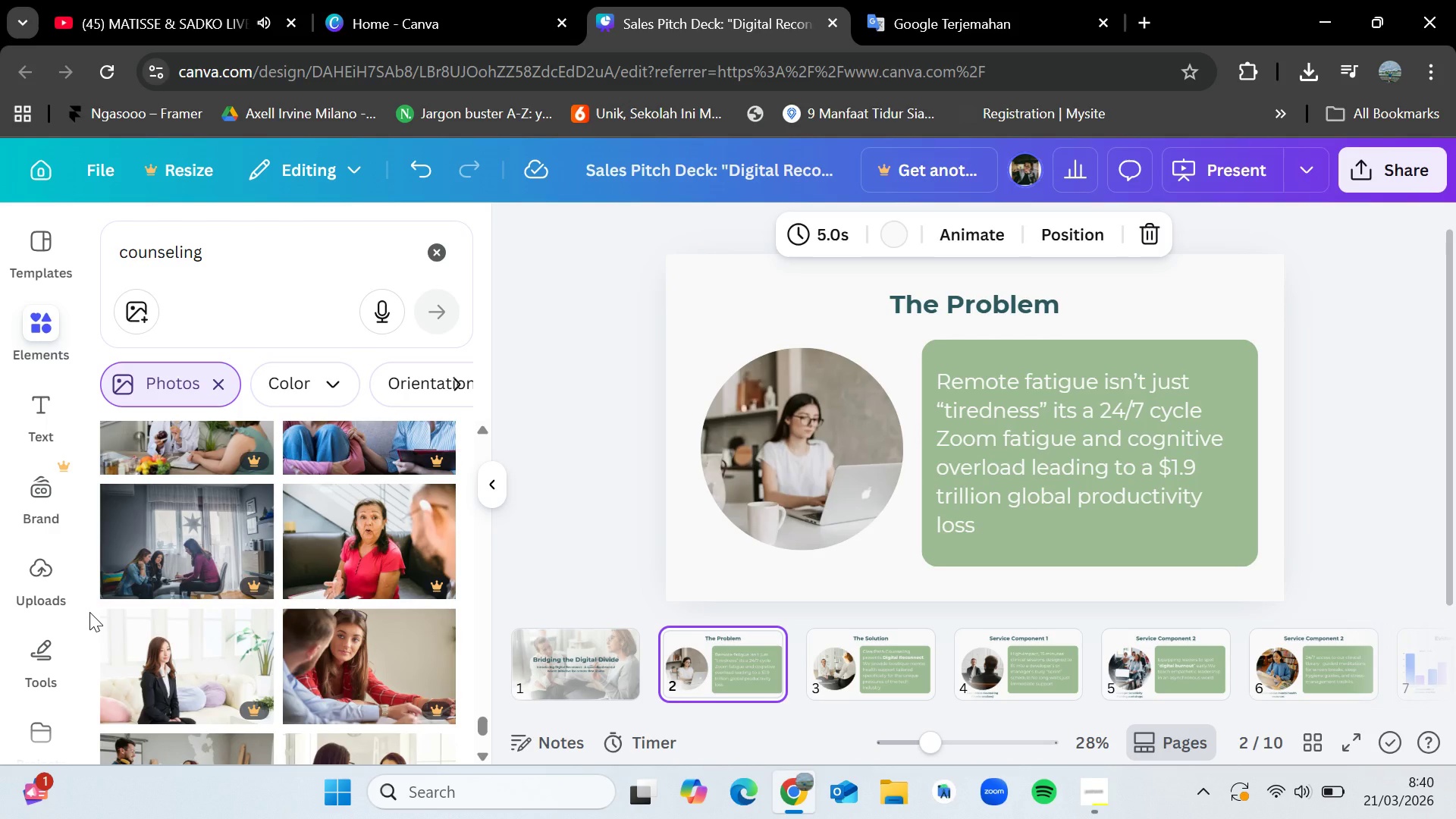 
wait(6.14)
 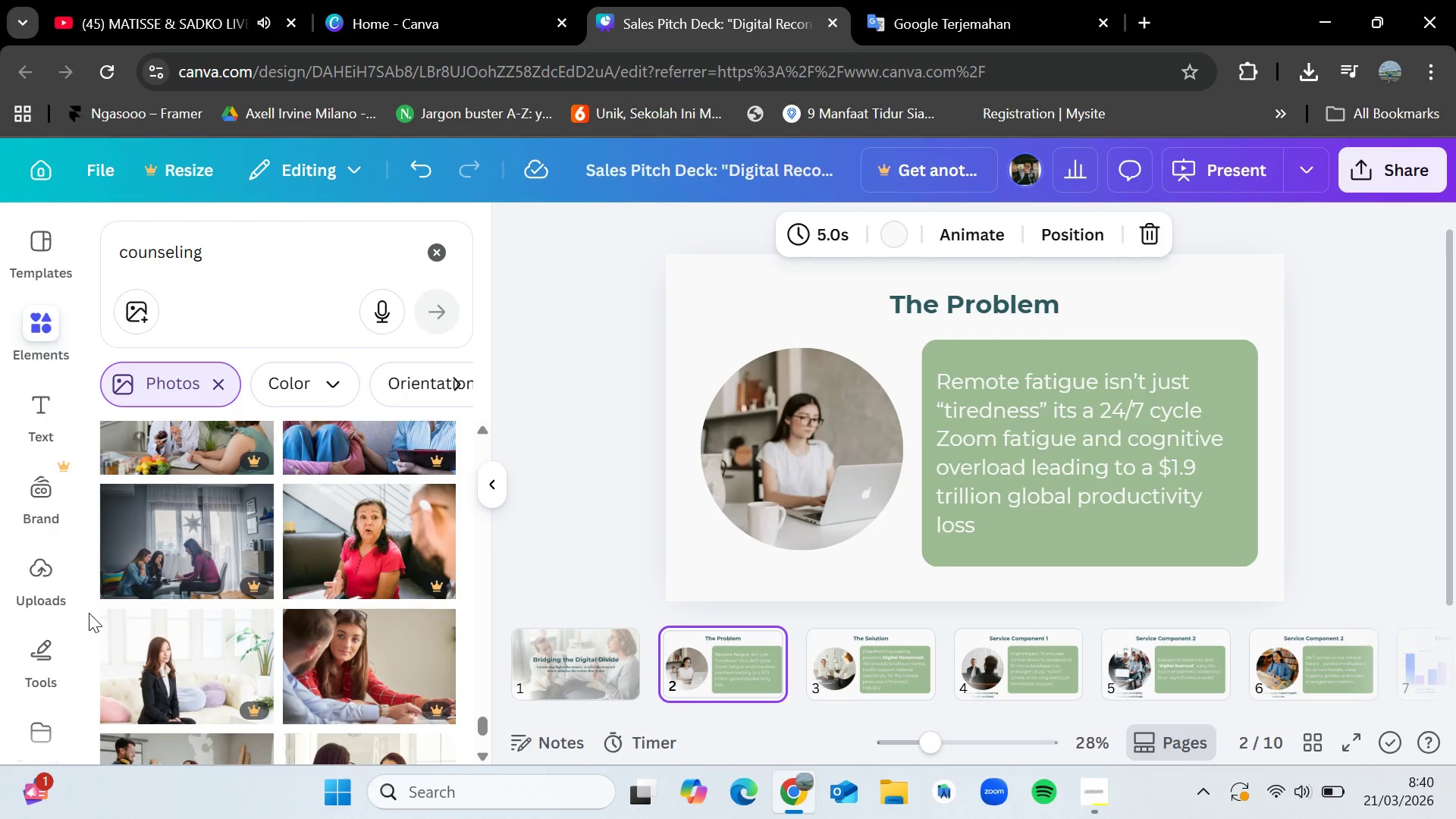 
scroll: coordinate [89, 612], scroll_direction: down, amount: 1.0
 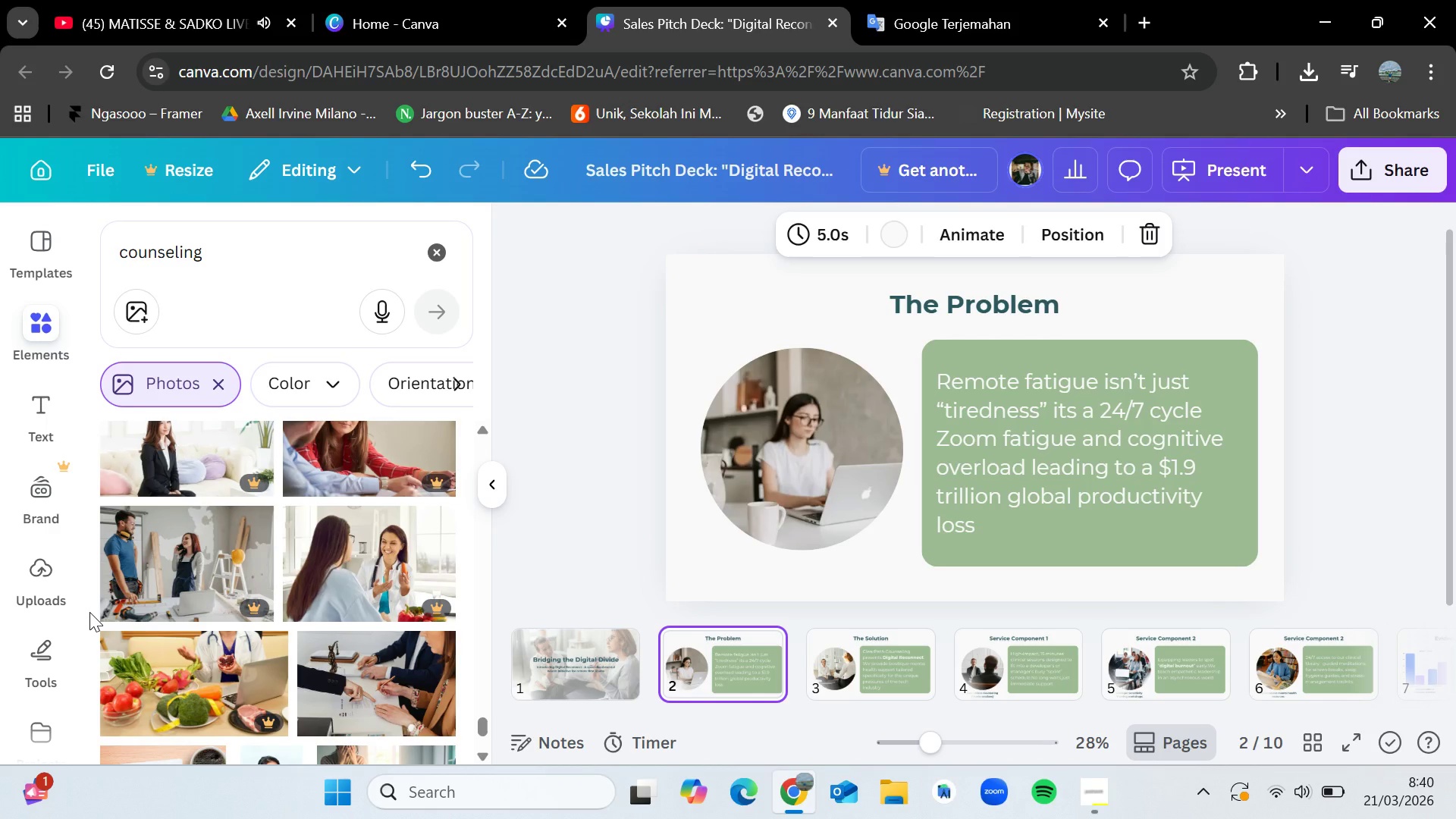 
scroll: coordinate [89, 612], scroll_direction: none, amount: 0.0
 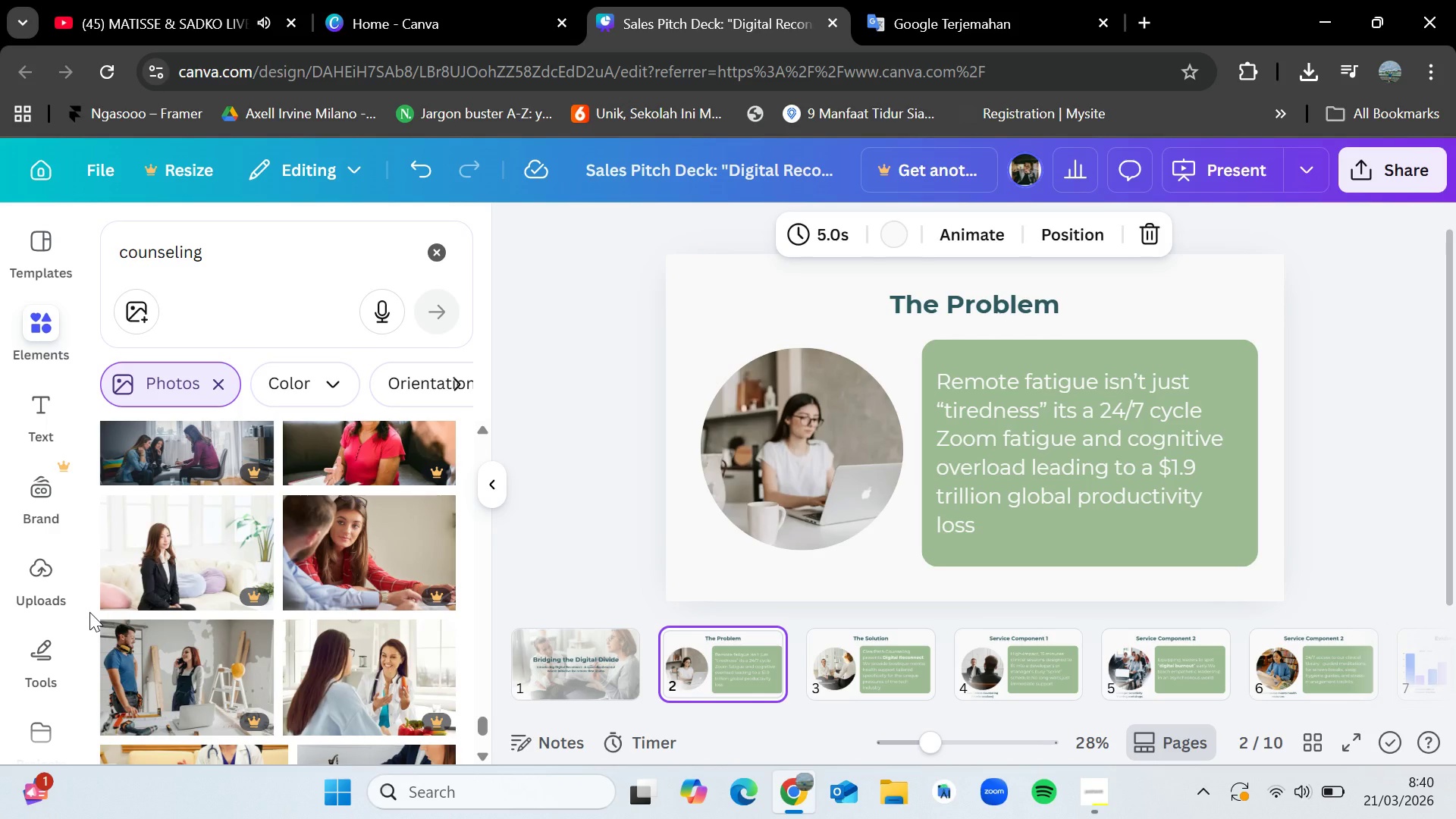 
scroll: coordinate [89, 612], scroll_direction: down, amount: 3.0
 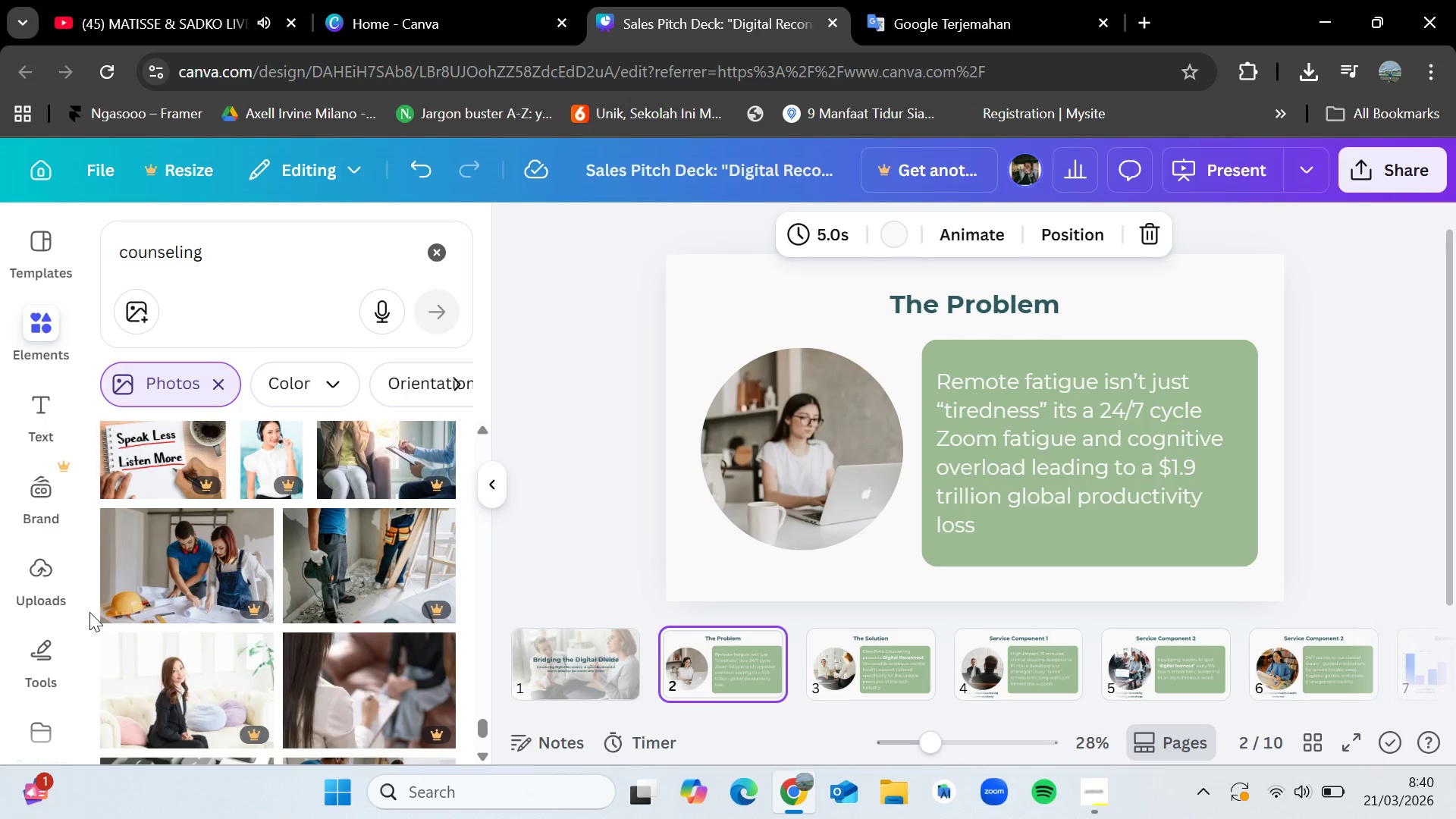 
scroll: coordinate [89, 612], scroll_direction: up, amount: 3.0
 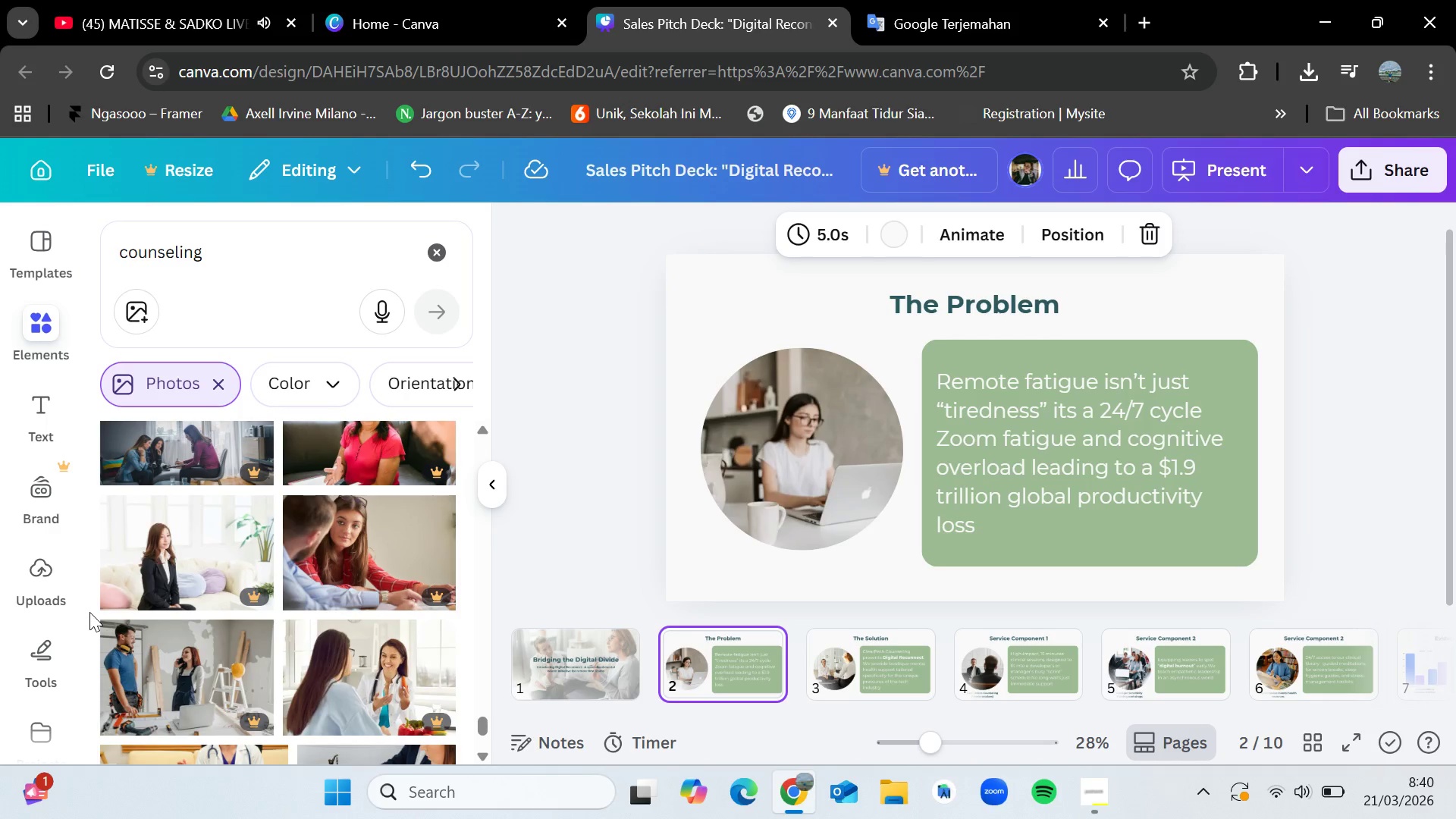 
scroll: coordinate [89, 612], scroll_direction: down, amount: 3.0
 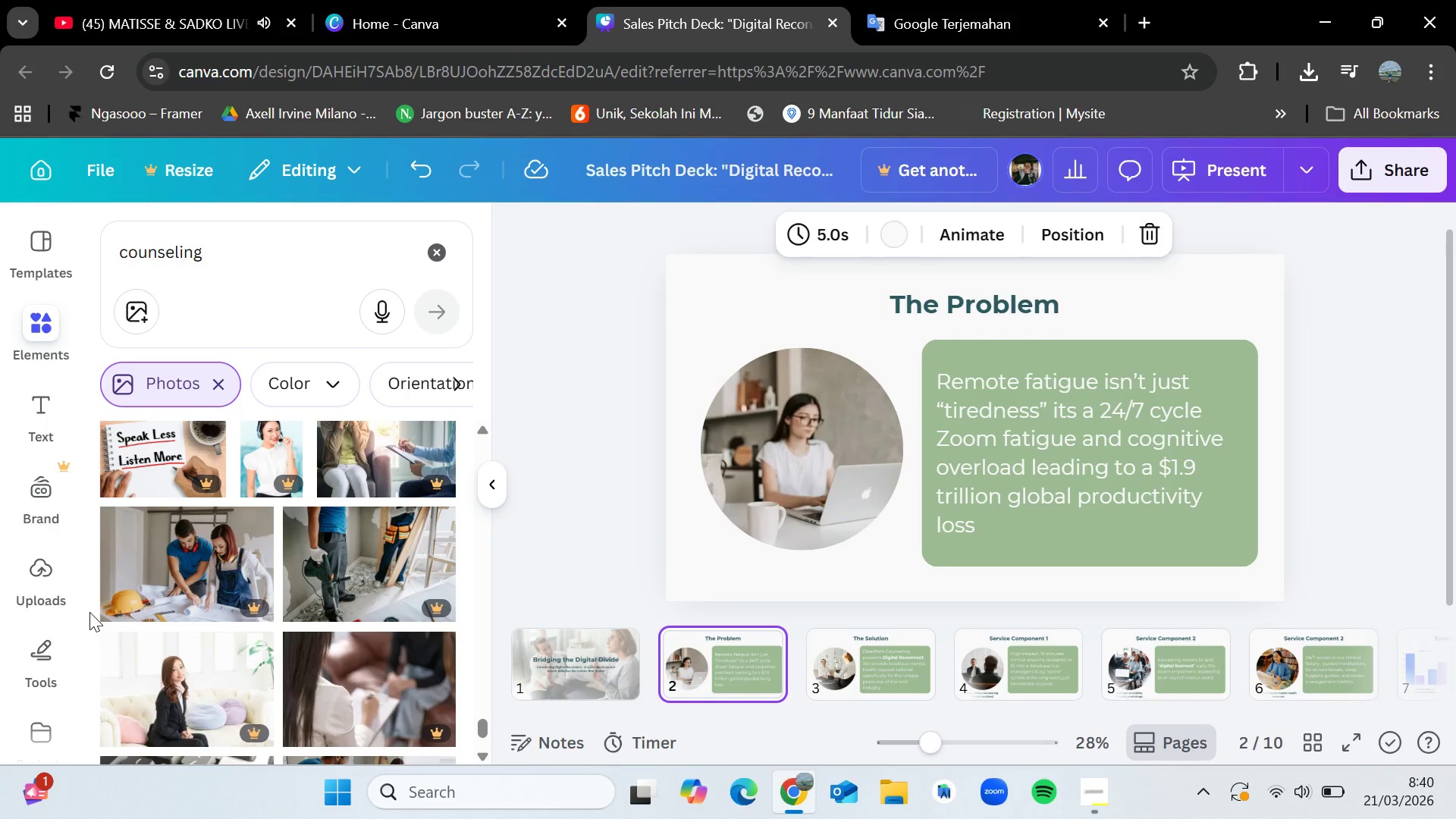 
scroll: coordinate [89, 612], scroll_direction: none, amount: 0.0
 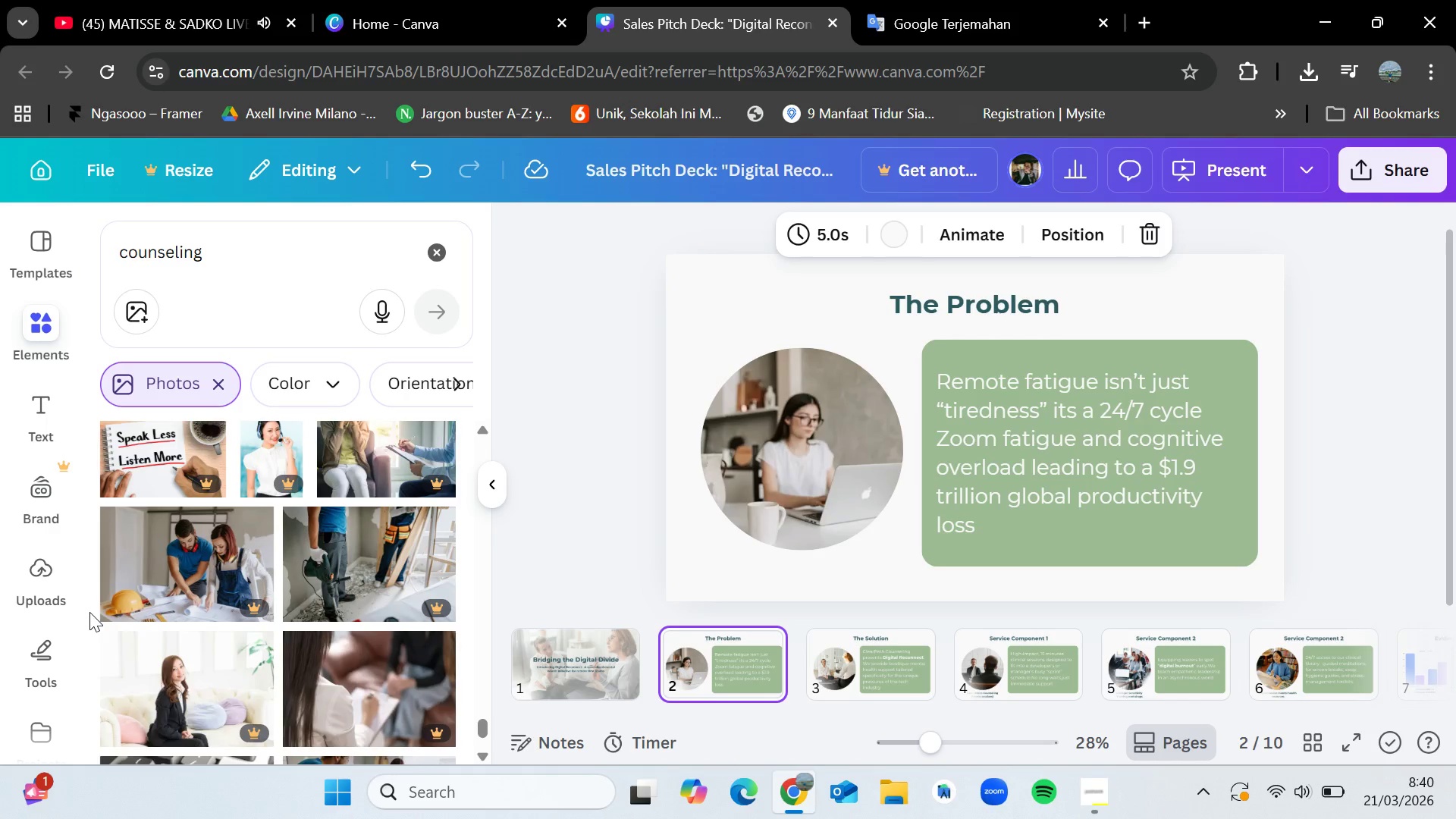 
scroll: coordinate [190, 592], scroll_direction: down, amount: 11.0
 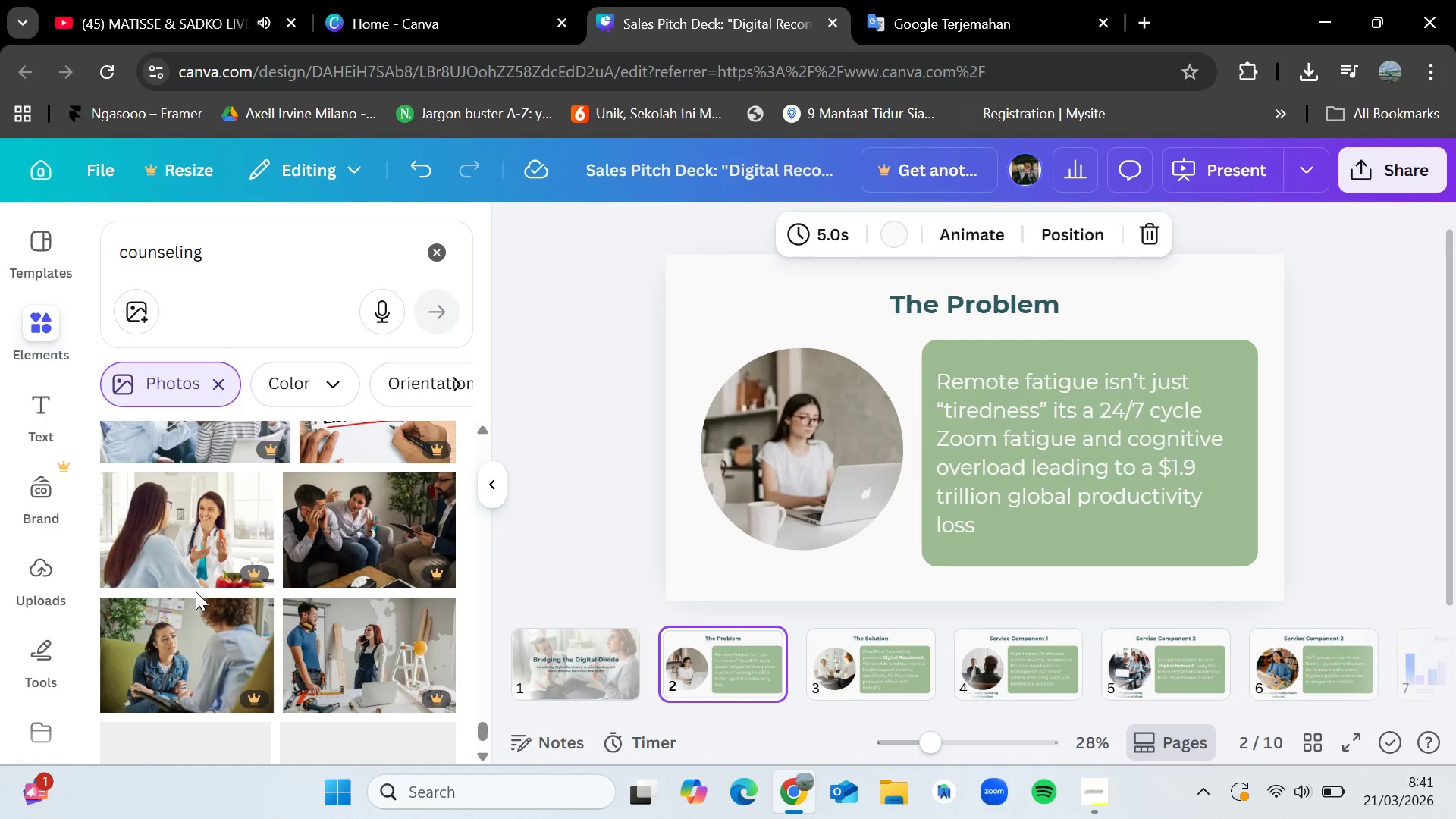 
scroll: coordinate [210, 578], scroll_direction: down, amount: 9.0
 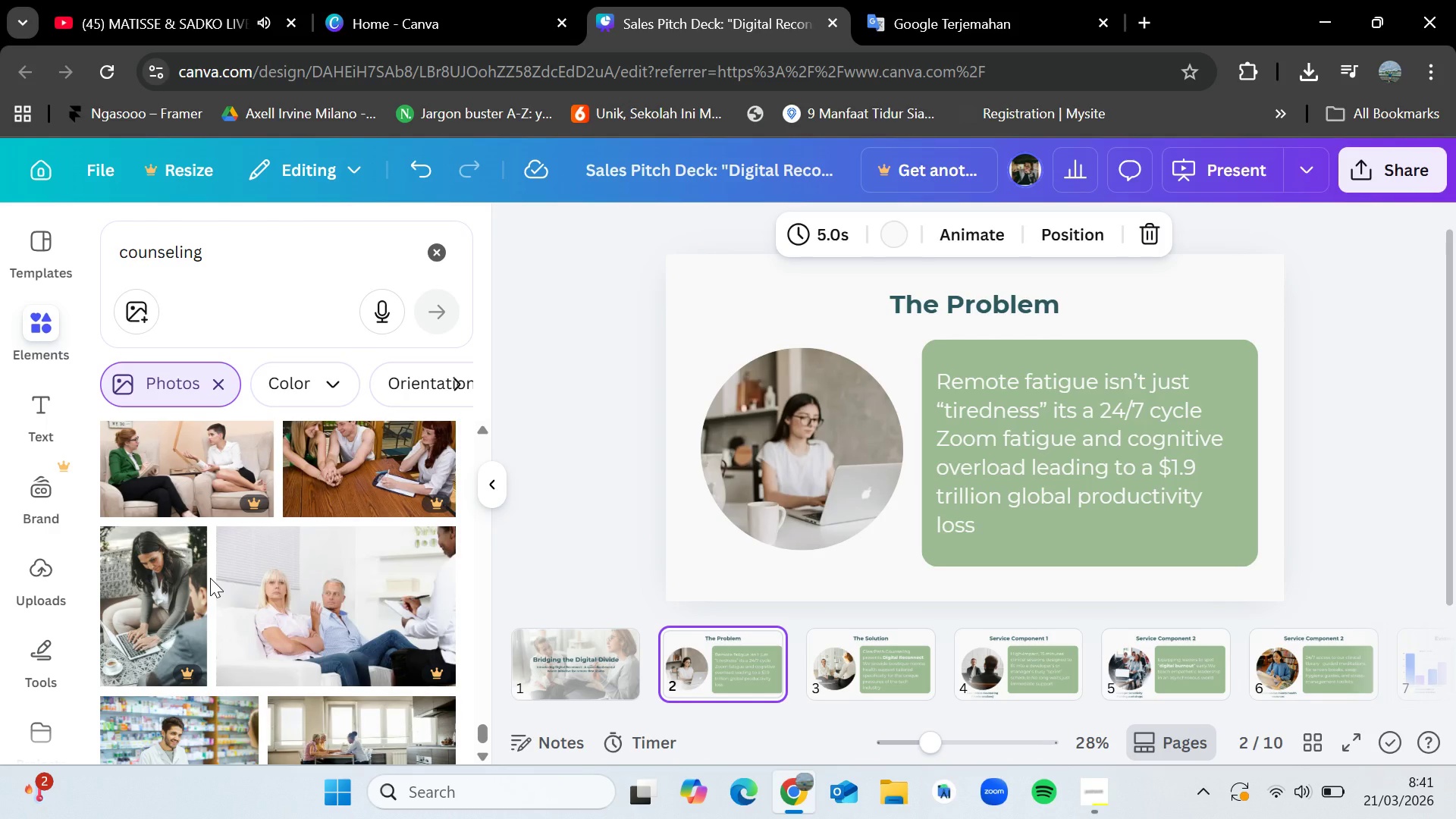 
scroll: coordinate [210, 578], scroll_direction: down, amount: 6.0
 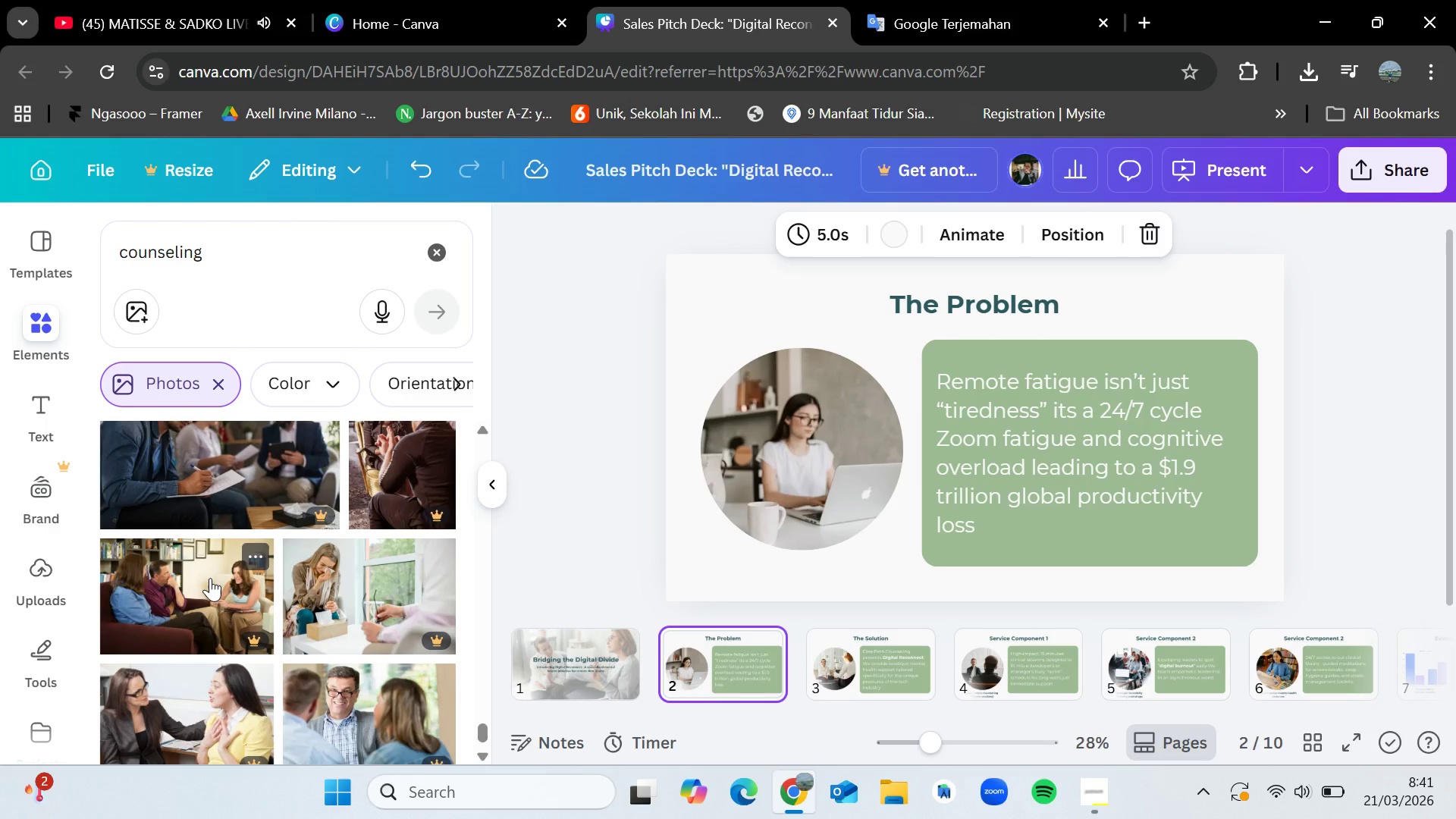 
wait(19.48)
 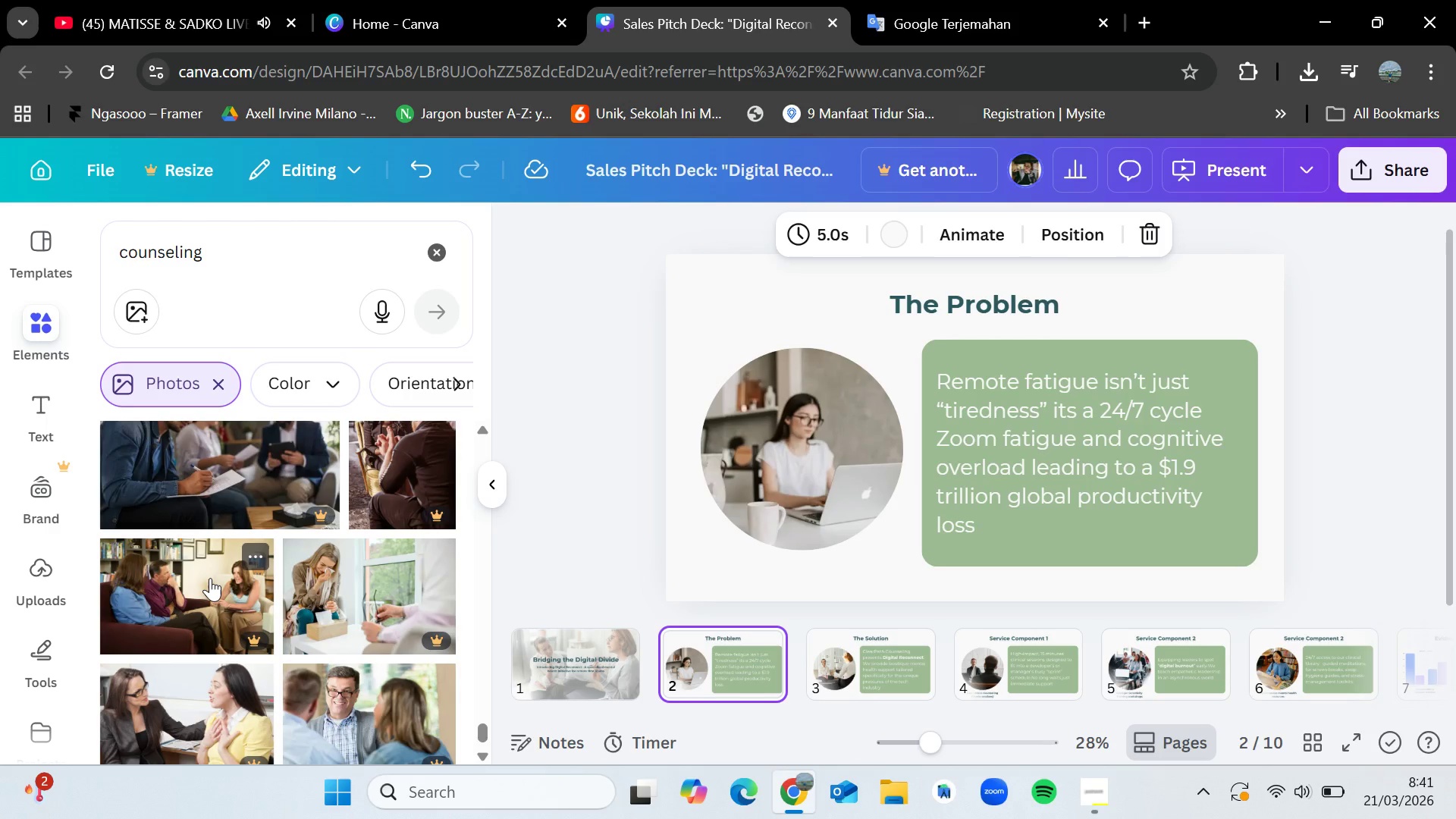 
scroll: coordinate [241, 541], scroll_direction: down, amount: 14.0
 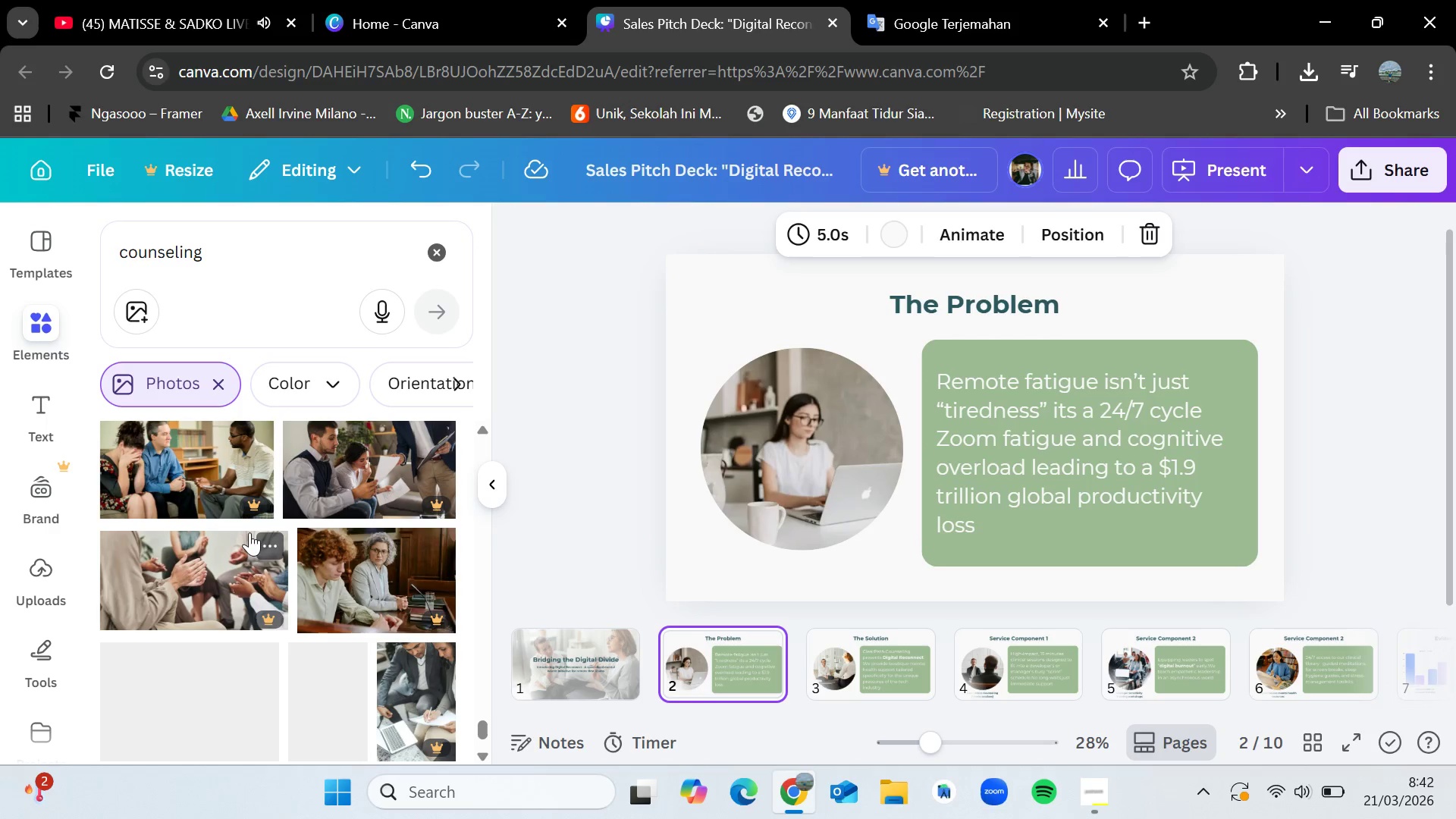 
scroll: coordinate [278, 582], scroll_direction: up, amount: 16.0
 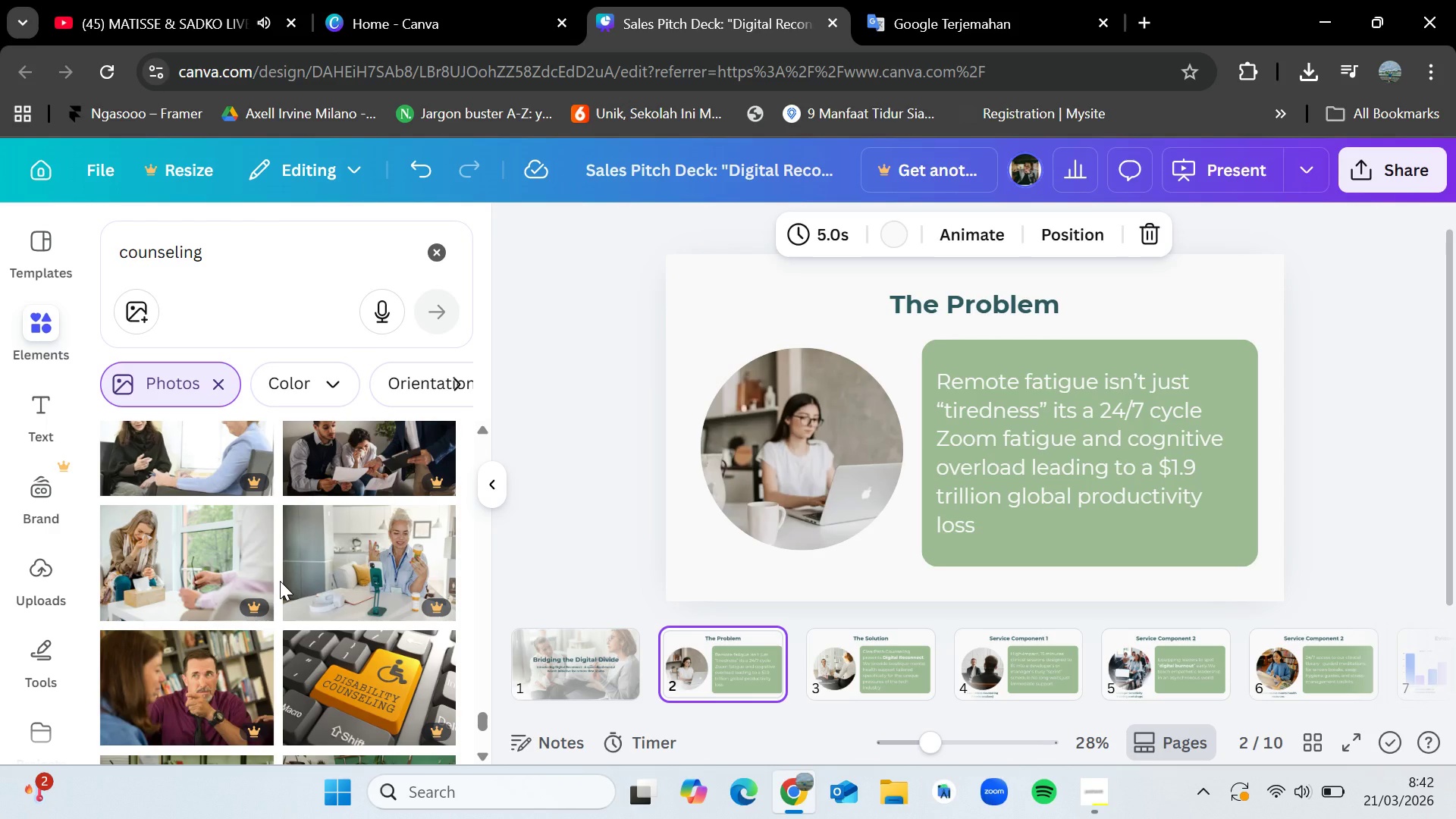 
scroll: coordinate [275, 589], scroll_direction: down, amount: 7.0
 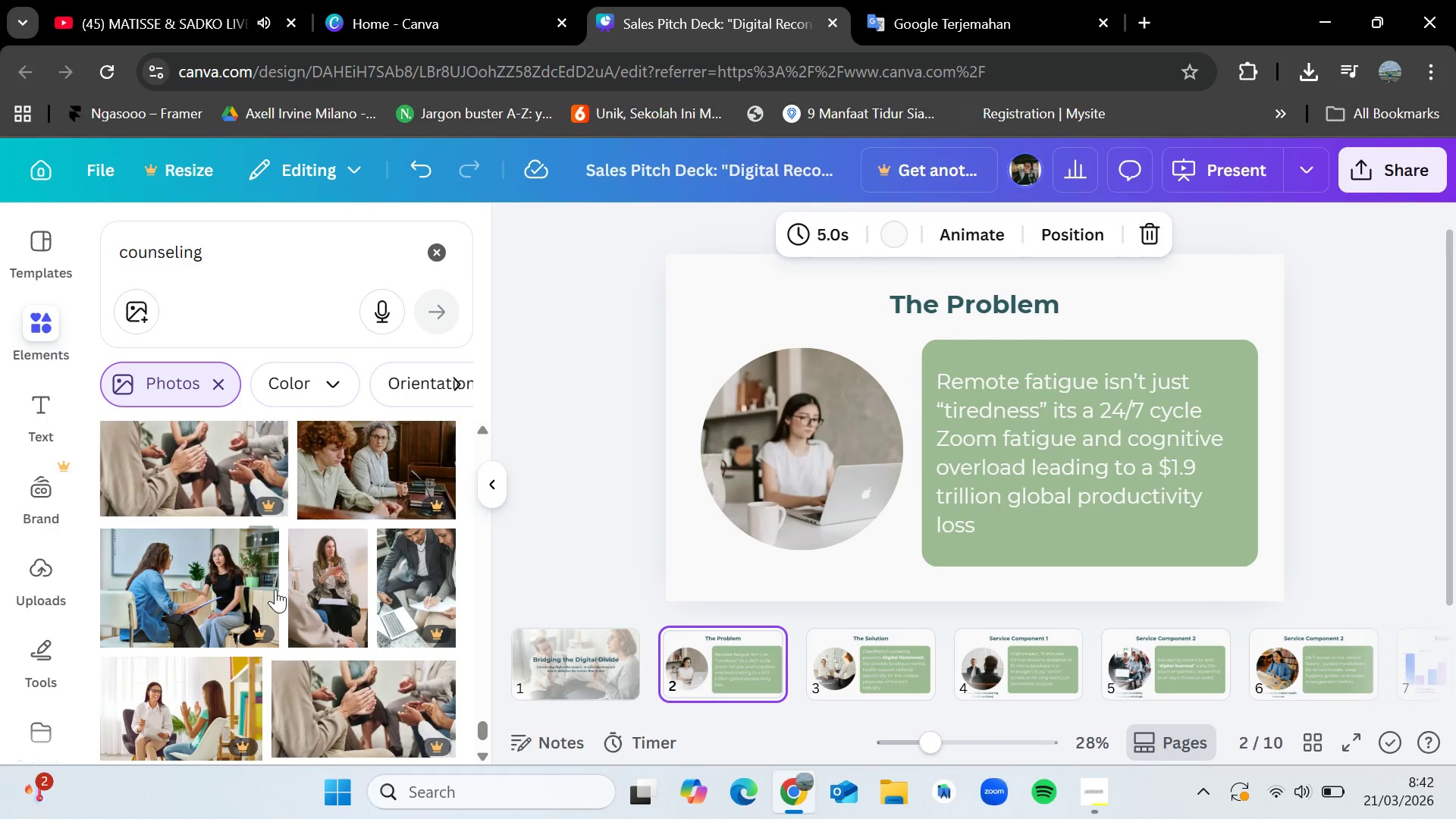 
scroll: coordinate [275, 589], scroll_direction: none, amount: 0.0
 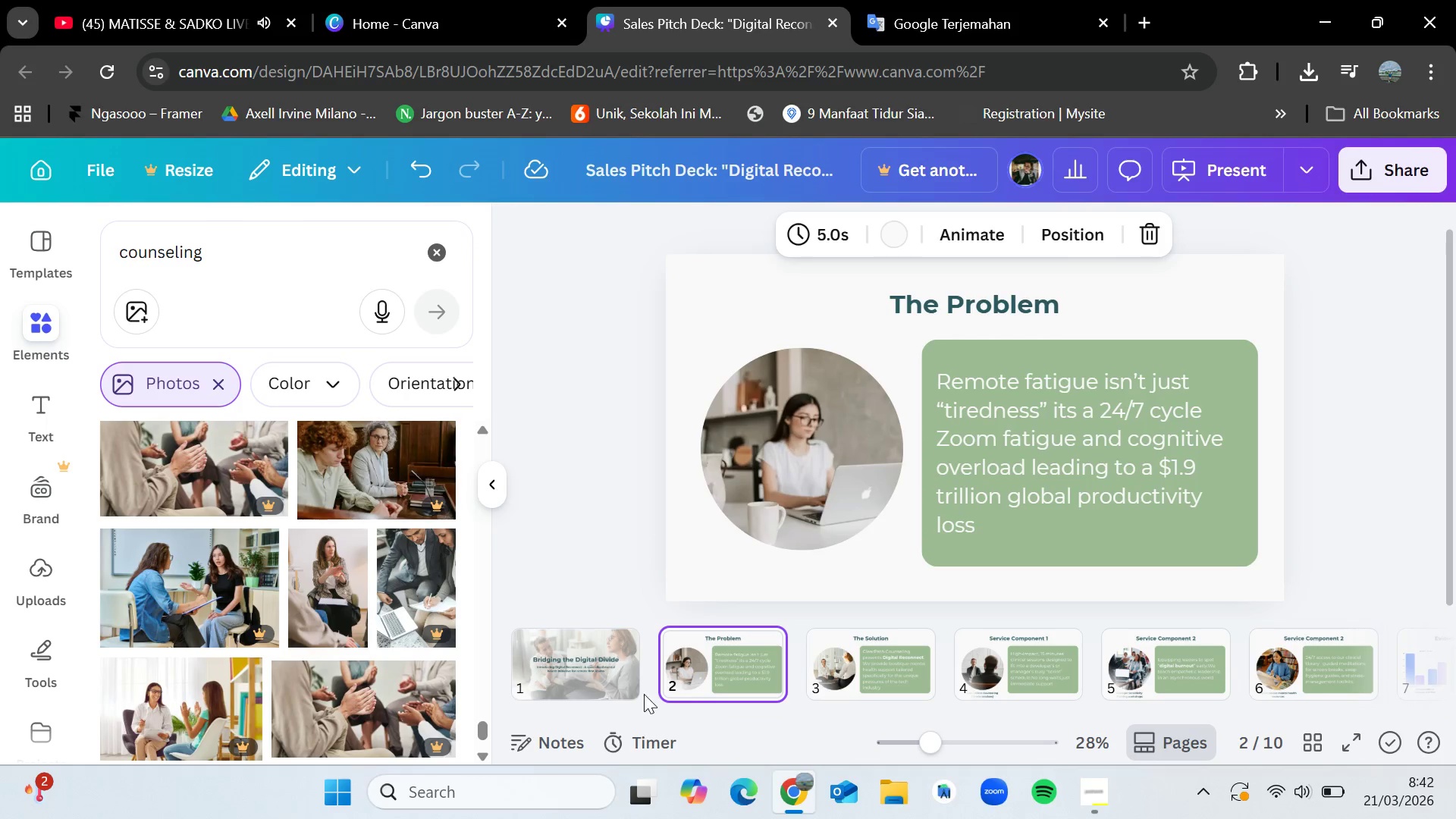 
left_click([576, 654])
 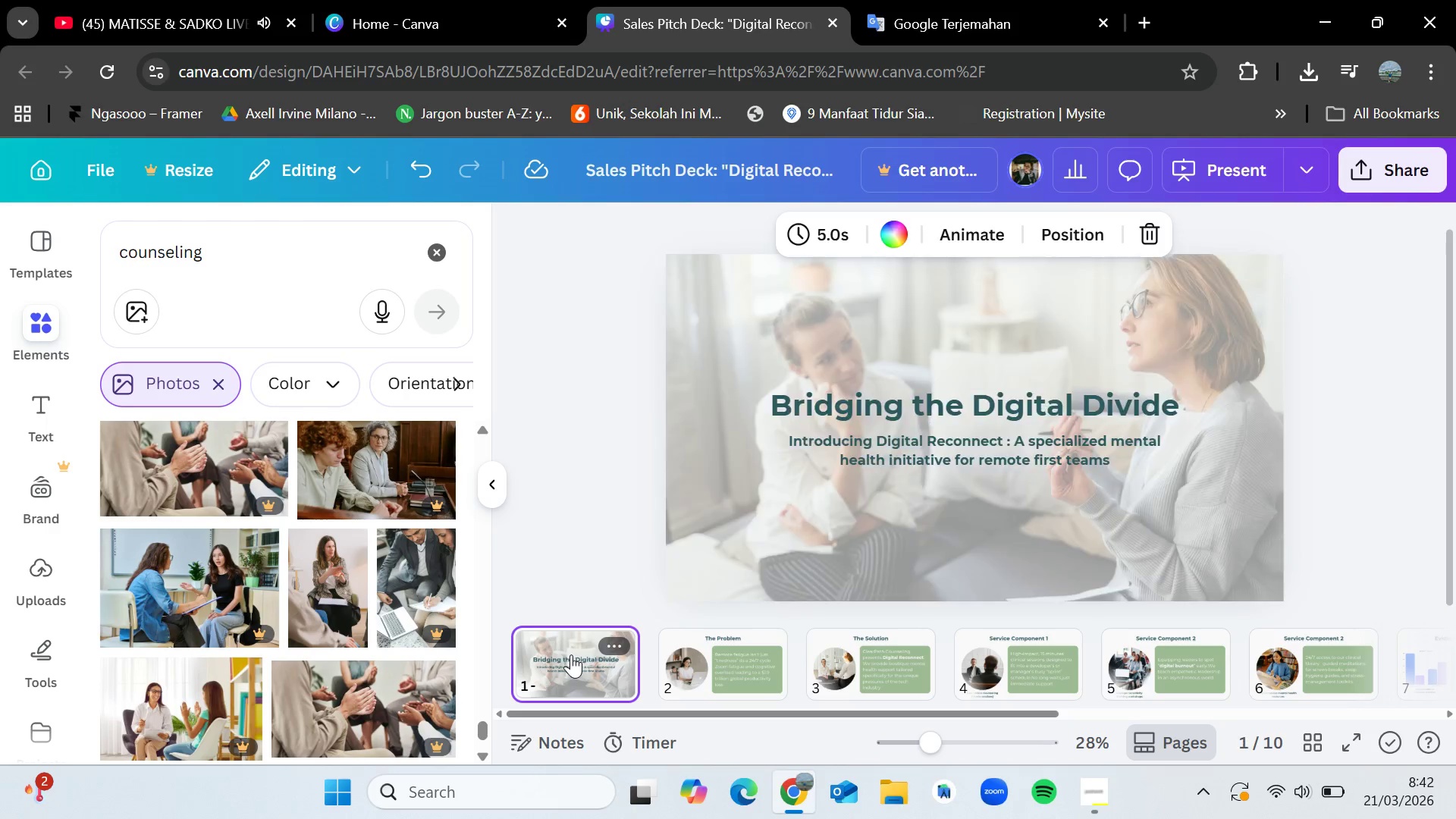 
scroll: coordinate [570, 656], scroll_direction: down, amount: 2.0
 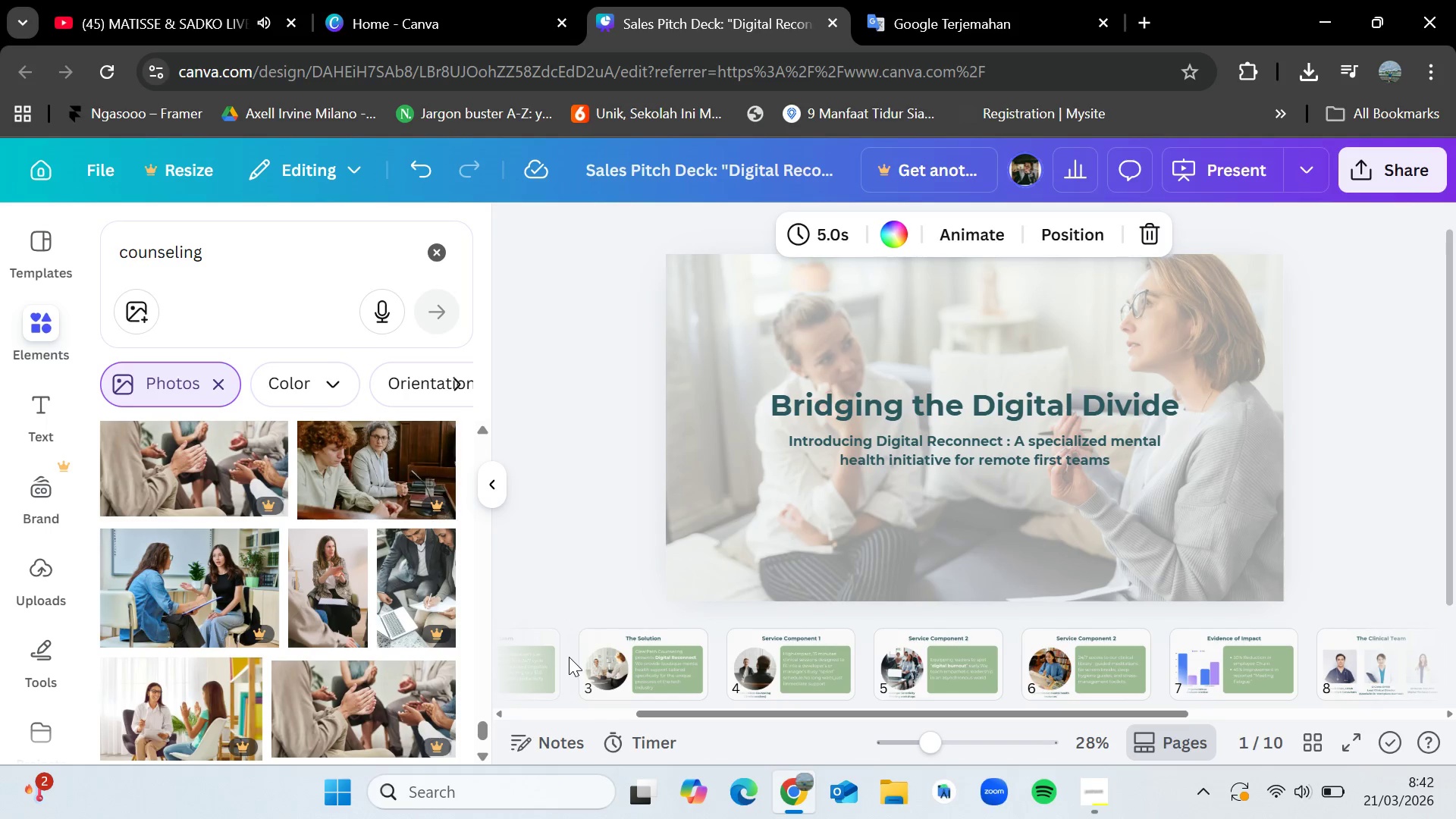 
scroll: coordinate [566, 655], scroll_direction: up, amount: 2.0
 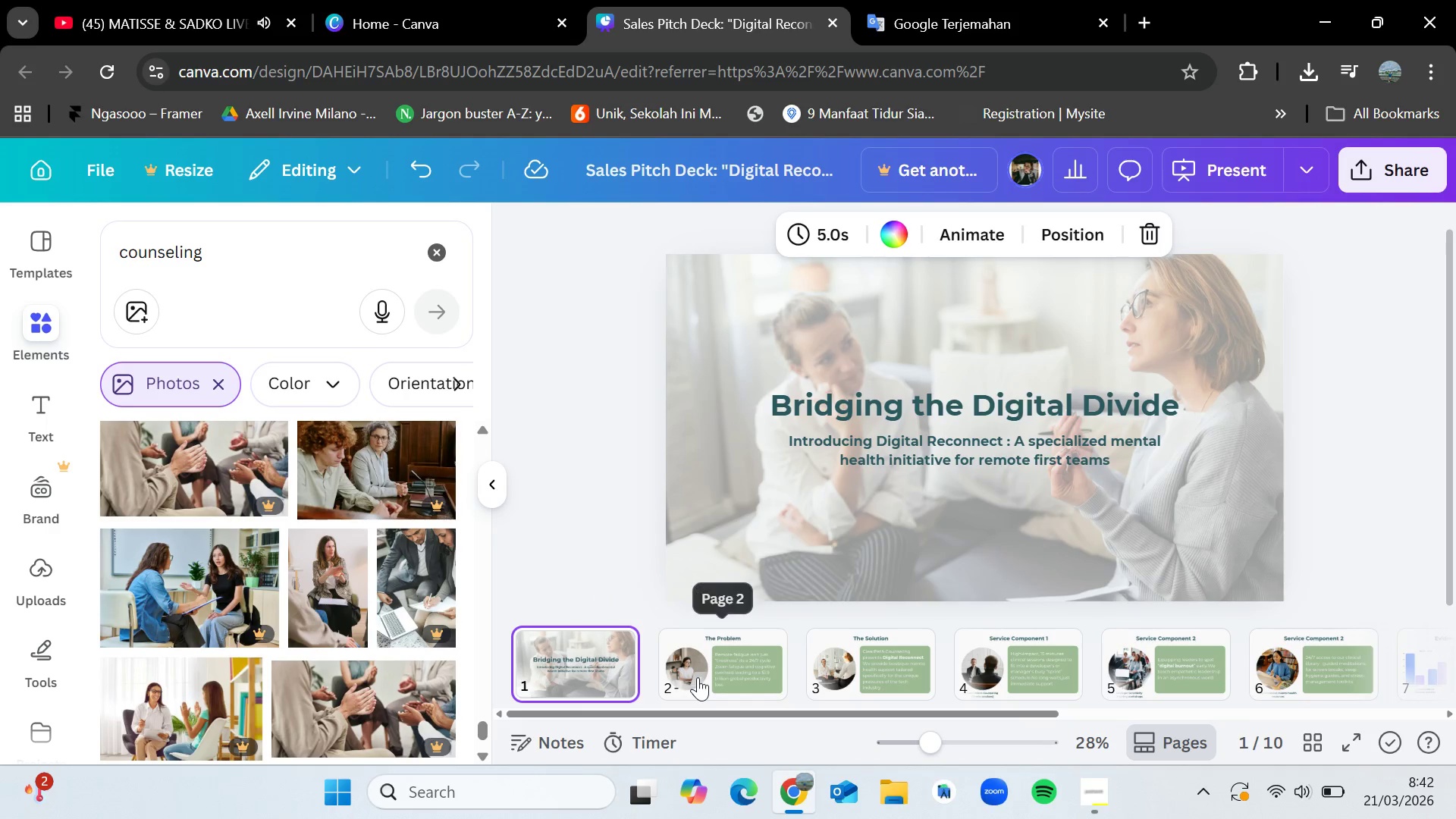 
left_click([697, 672])
 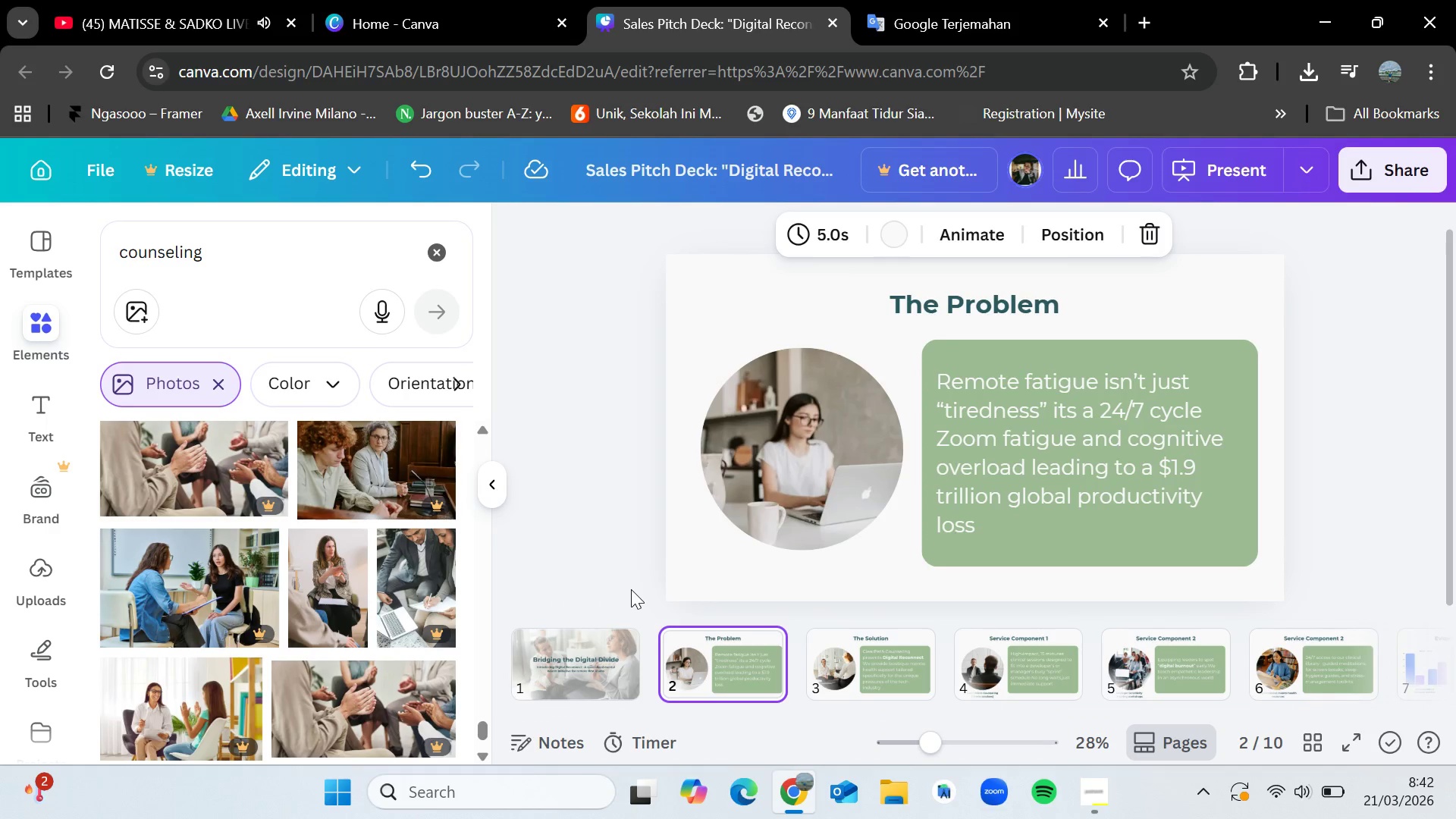 
left_click([591, 627])
 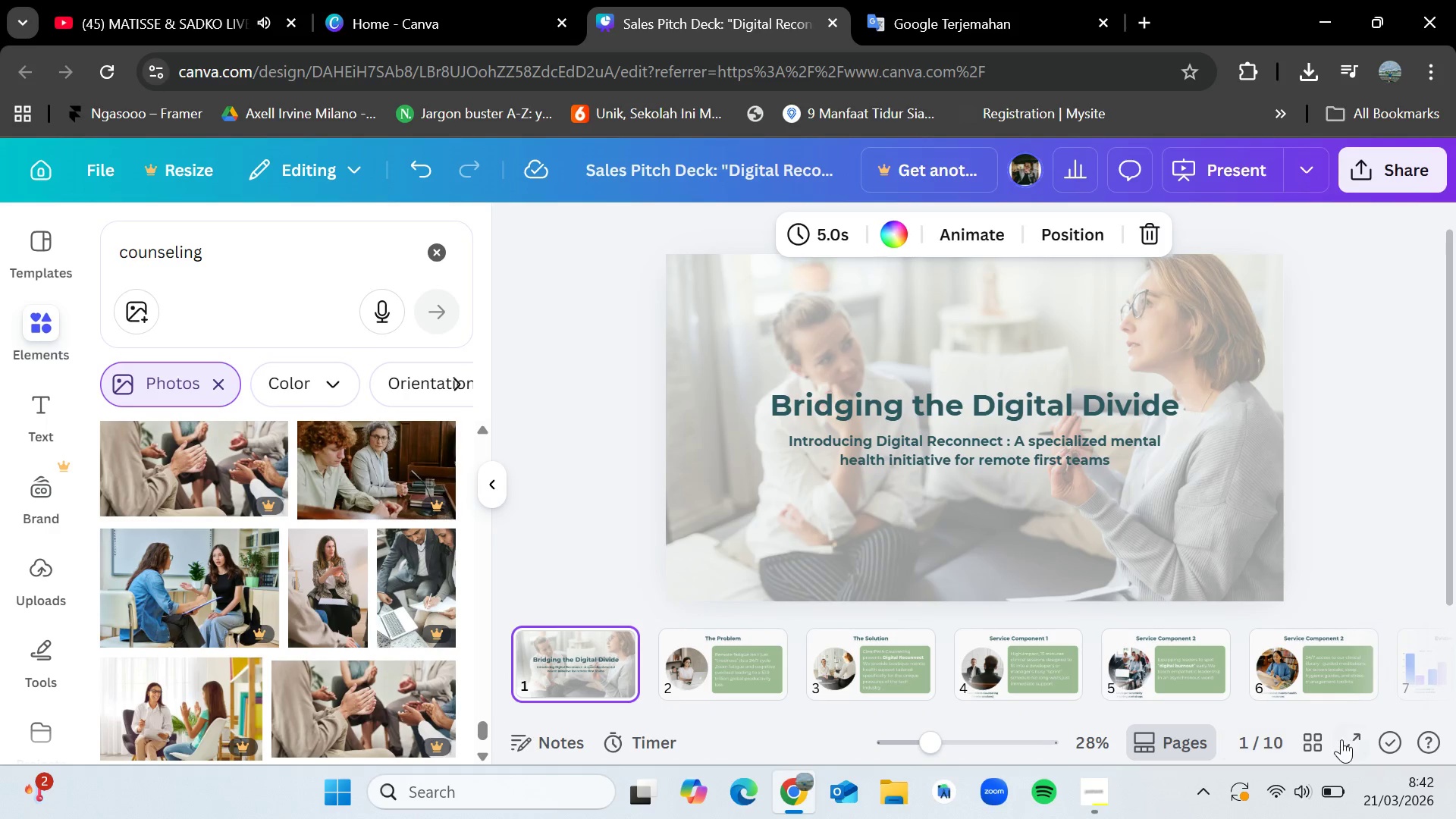 
left_click([1342, 740])
 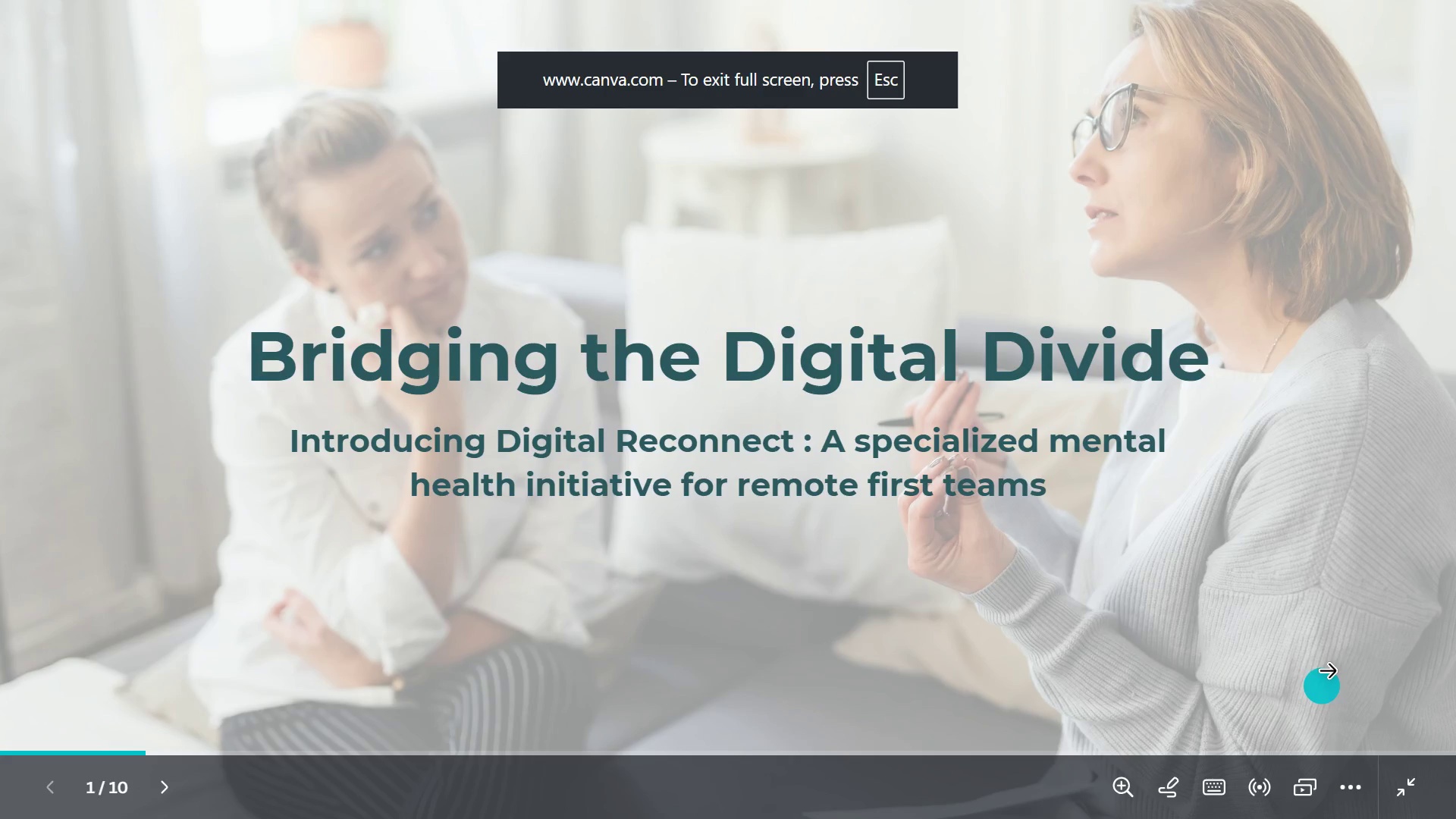 
left_click([1407, 362])
 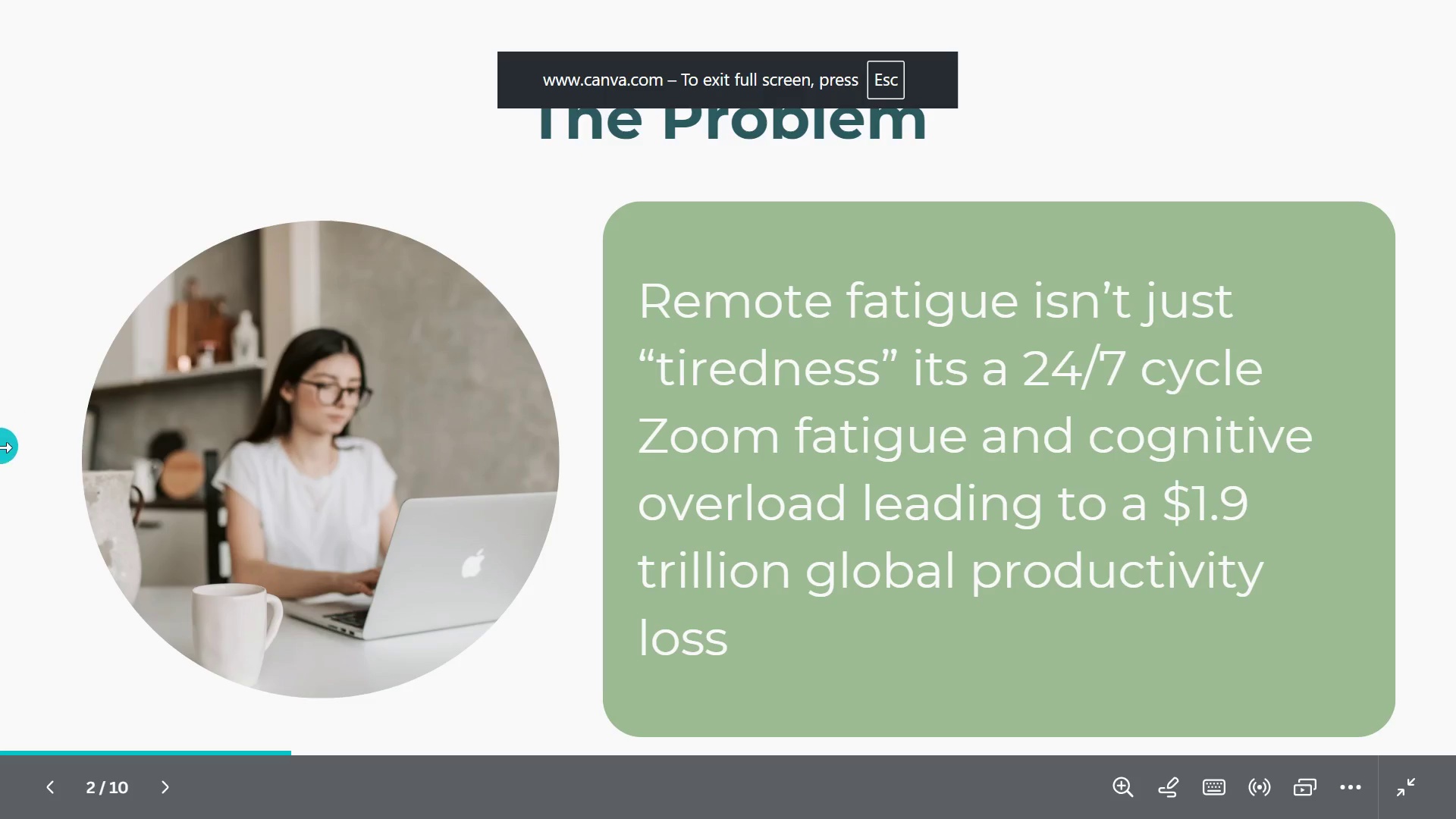 
left_click([0, 447])
 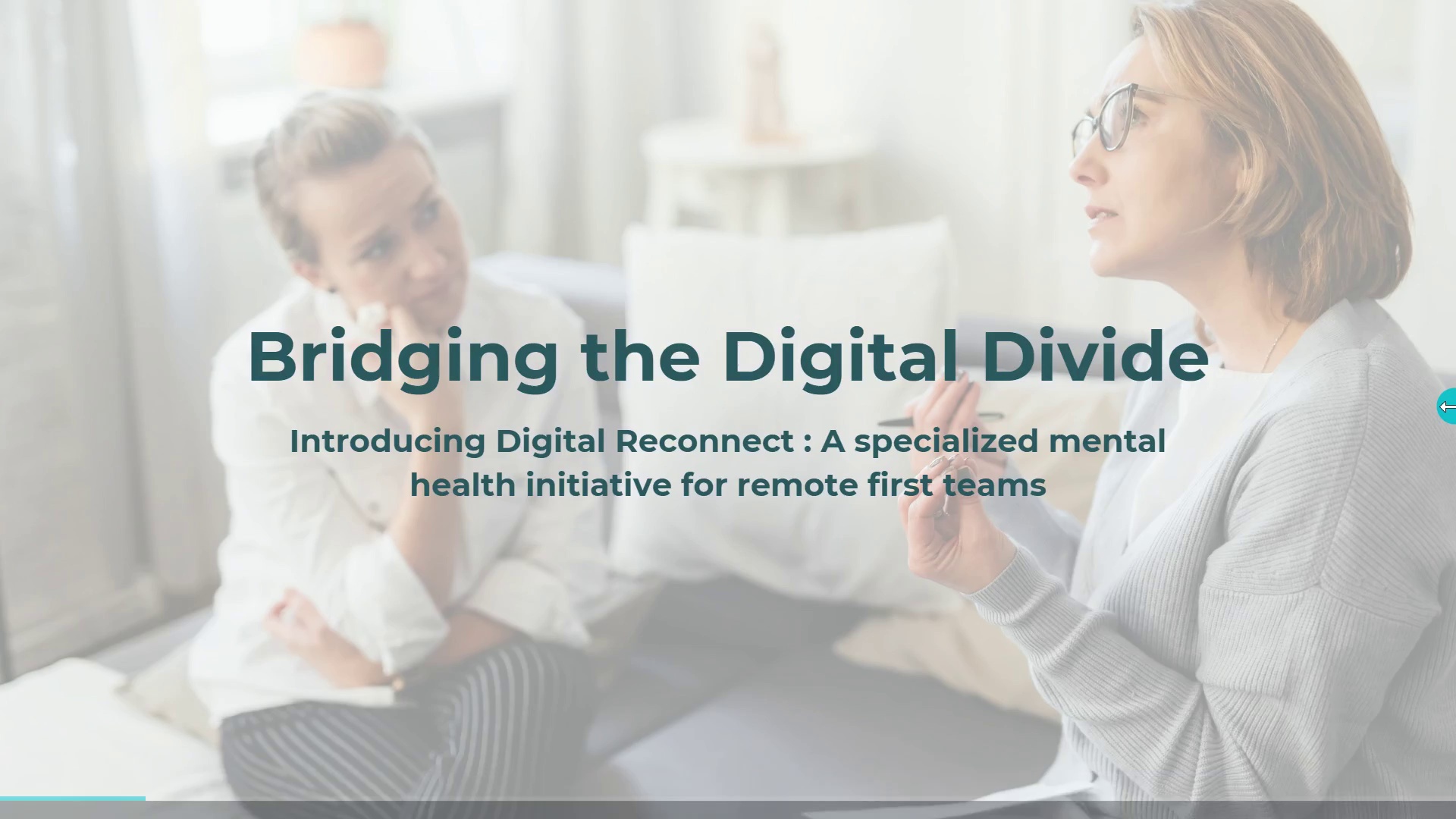 
left_click([1445, 407])
 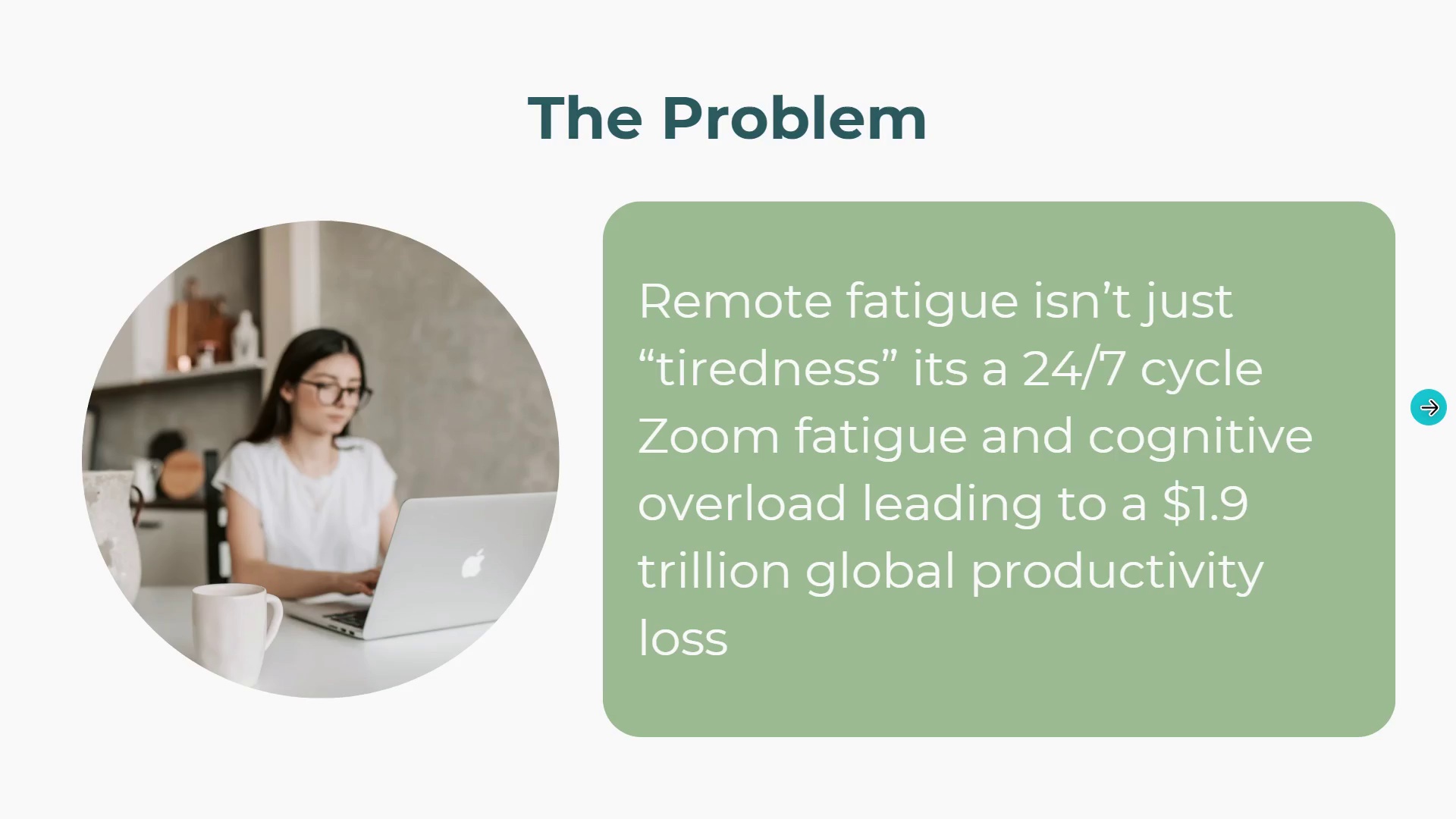 
wait(5.86)
 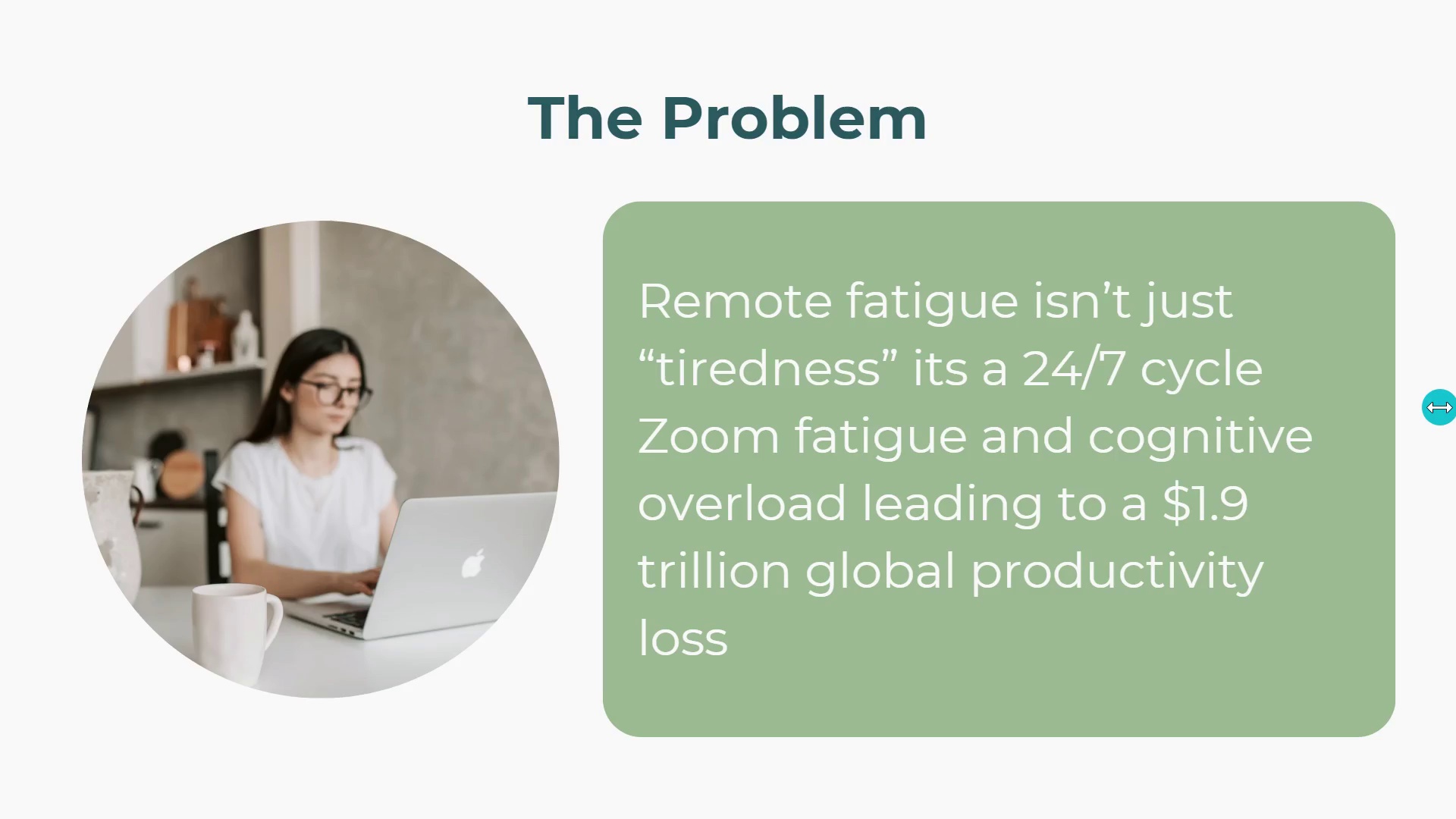 
left_click([1420, 407])
 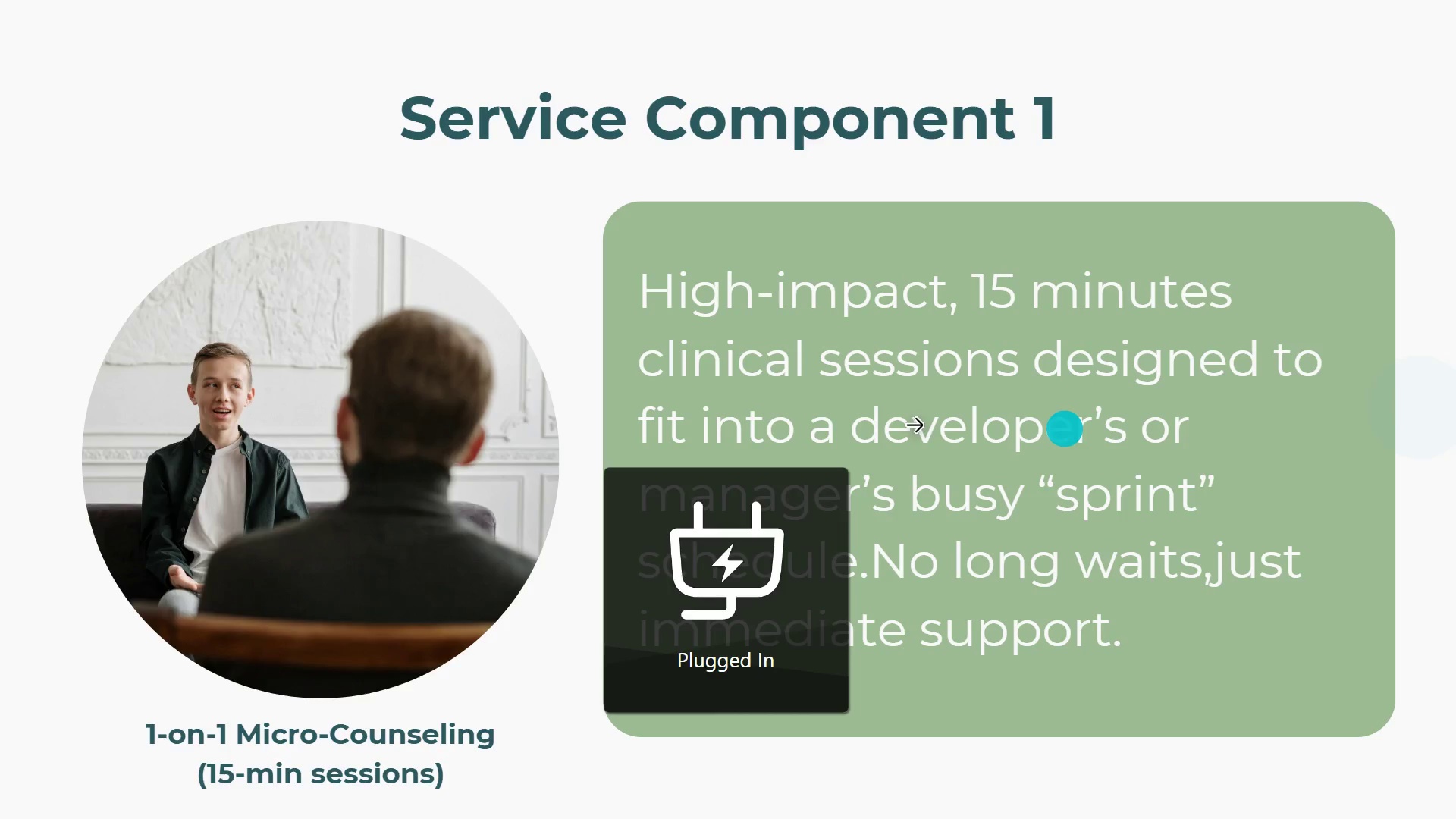 
left_click([1078, 427])
 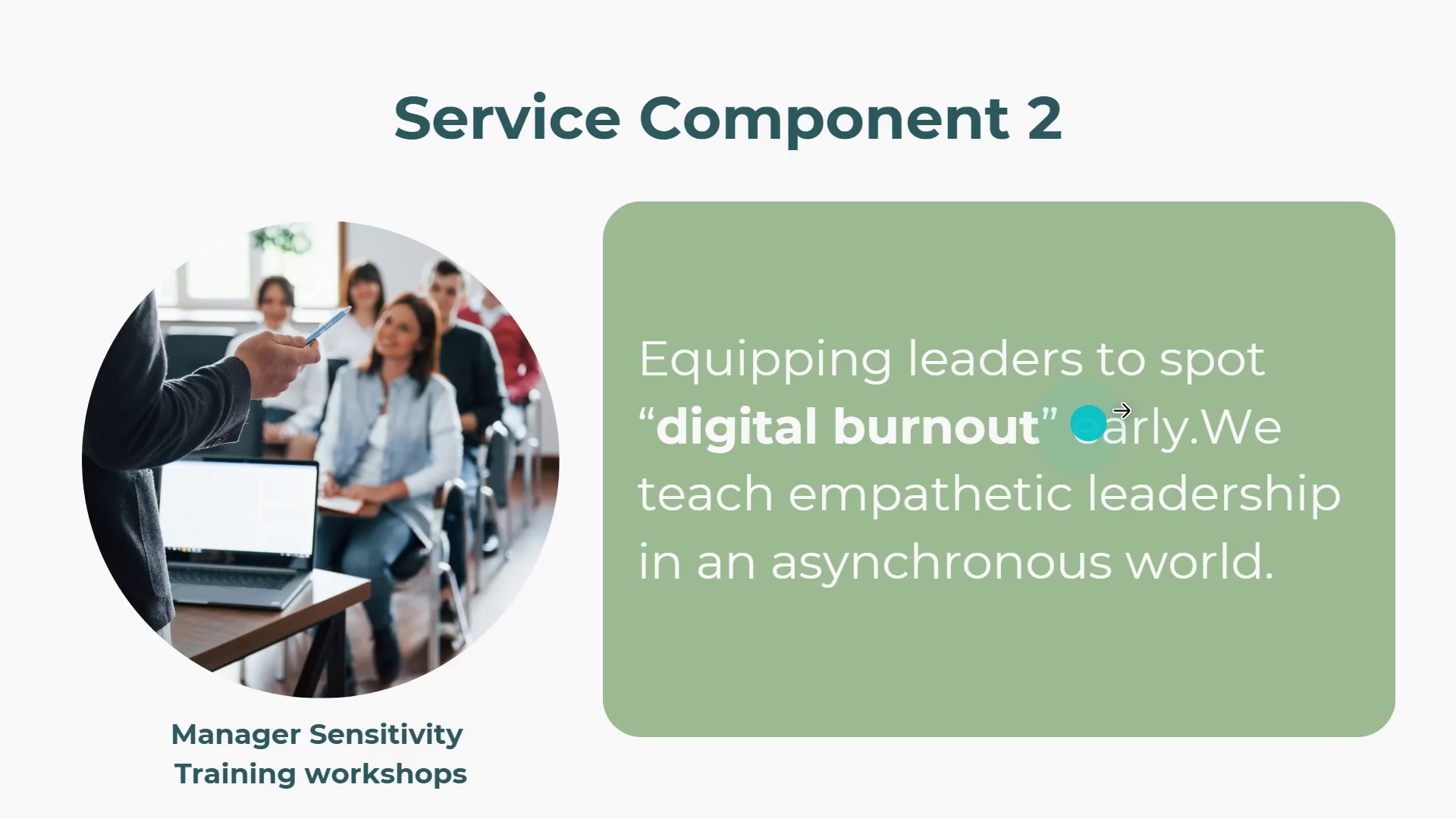 
scroll: coordinate [821, 433], scroll_direction: down, amount: 5.0
 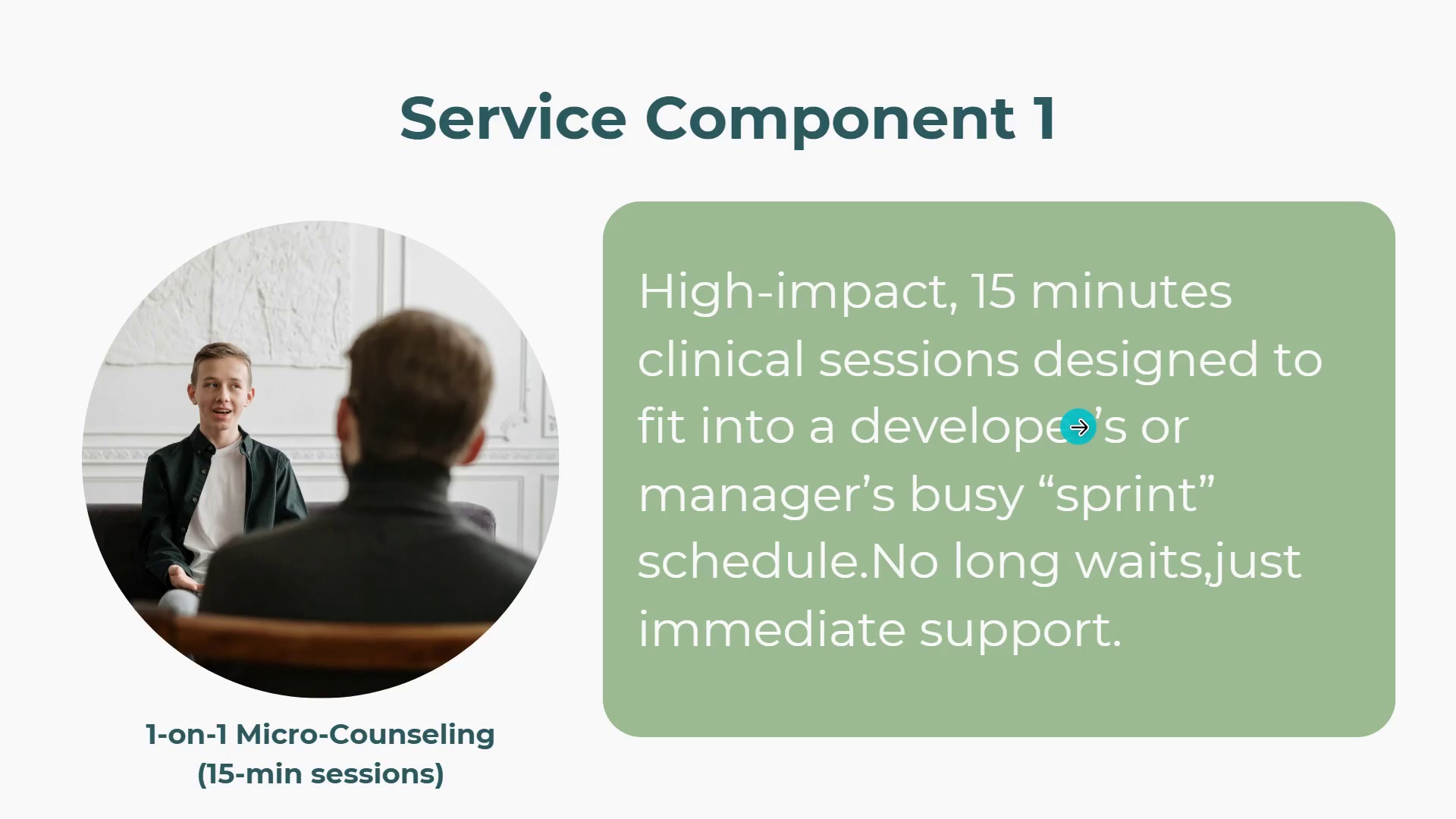 
left_click([1125, 409])
 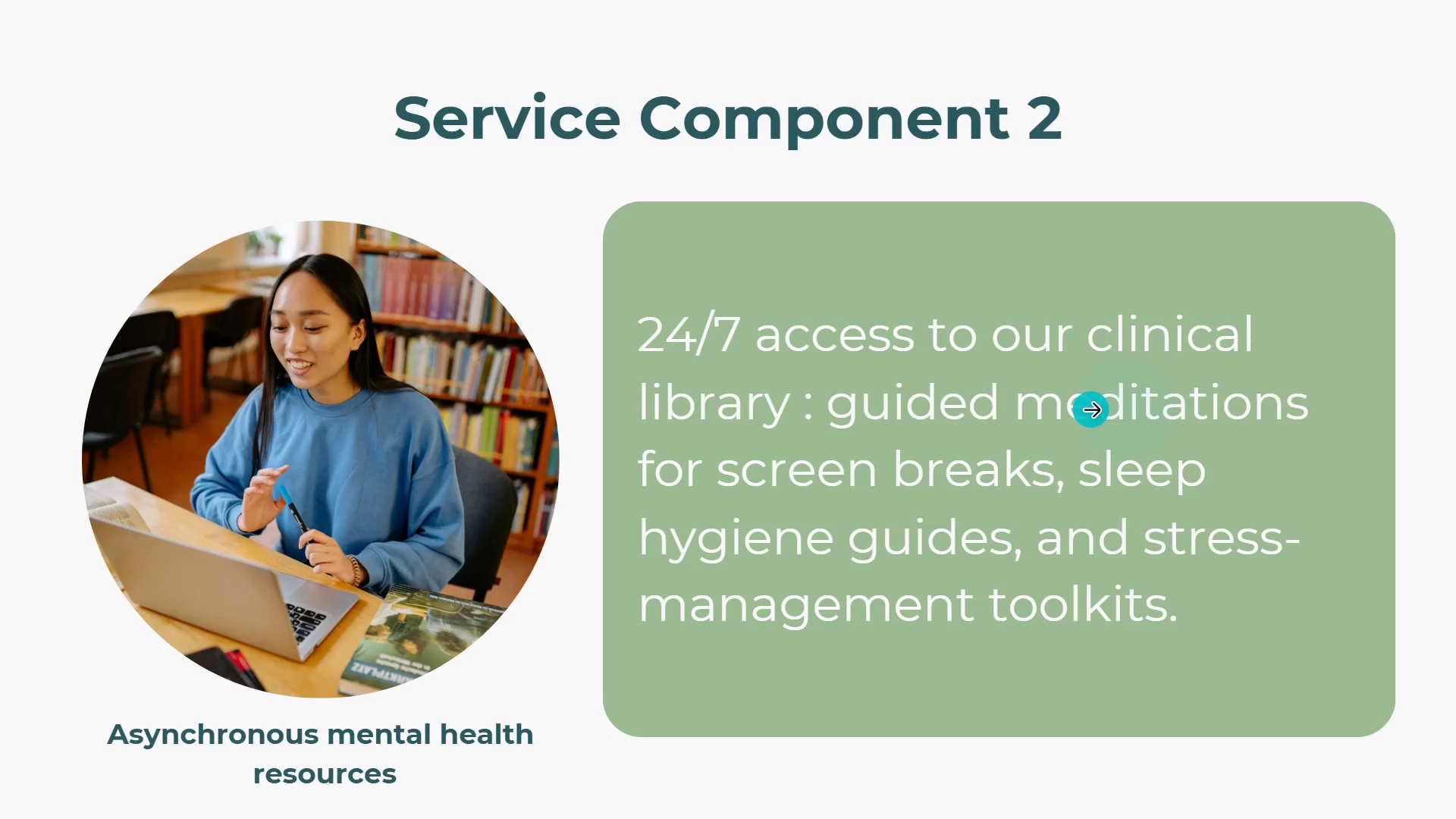 
left_click([1091, 410])
 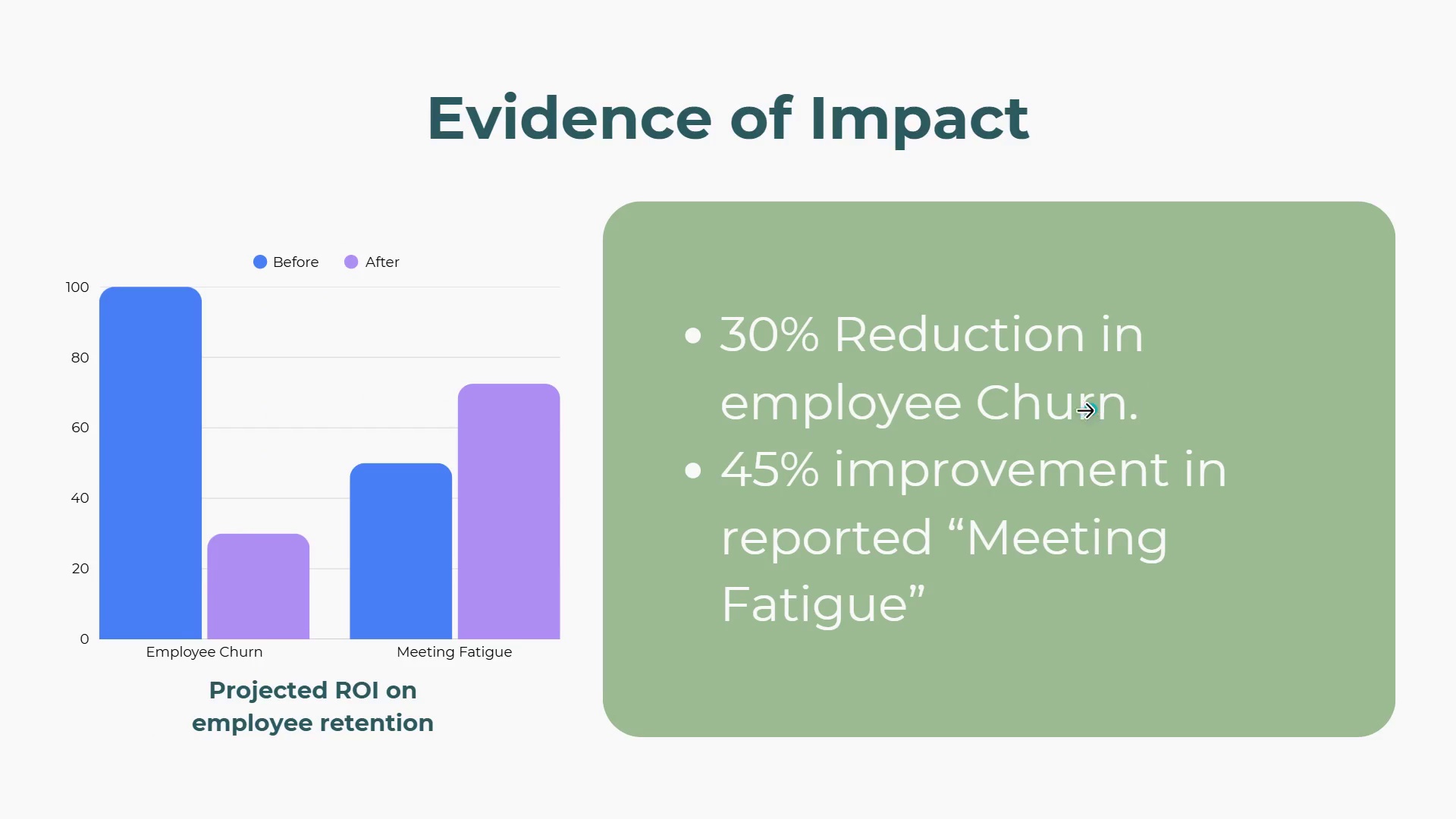 
left_click([1081, 410])
 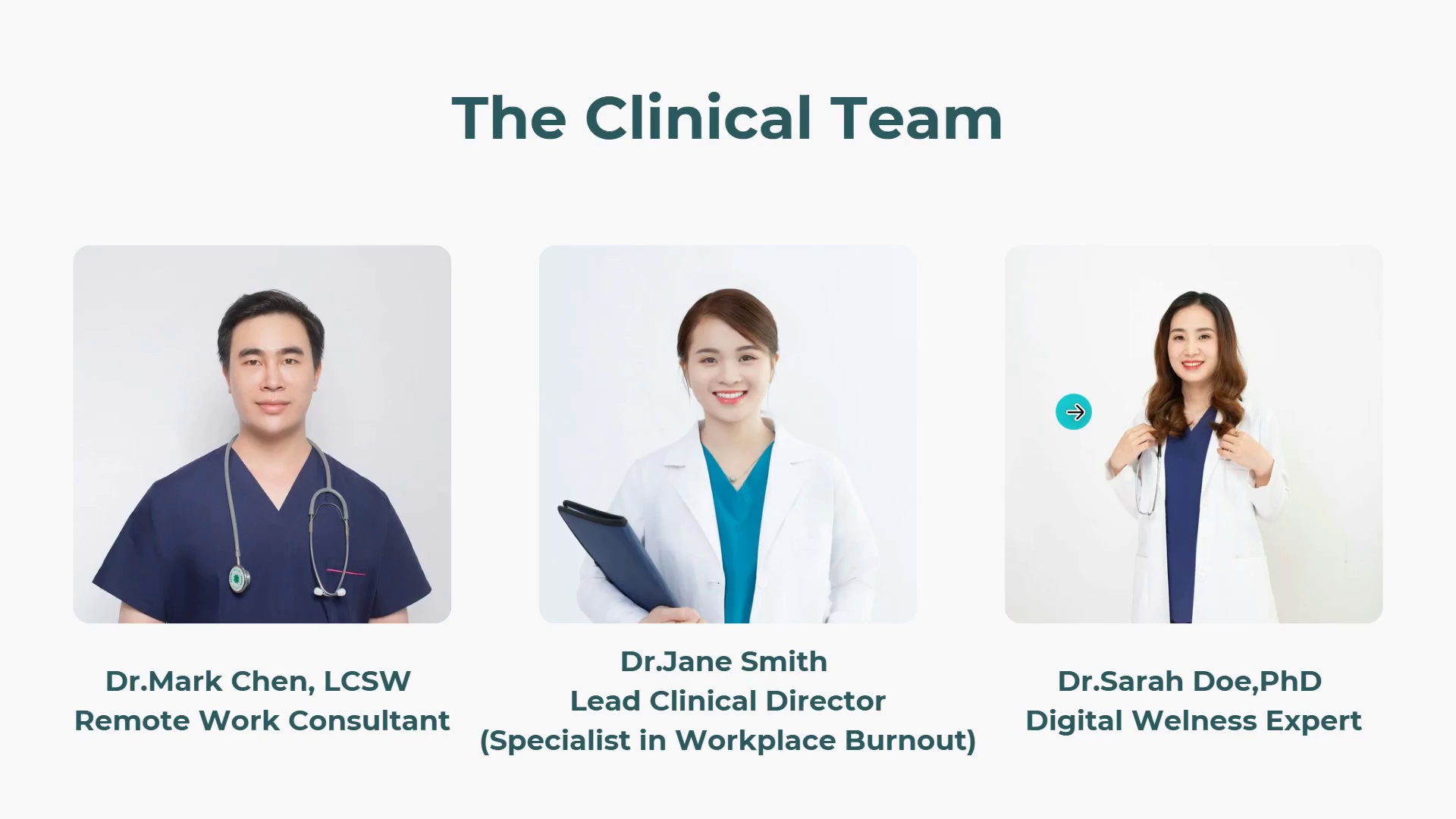 
left_click([1075, 412])
 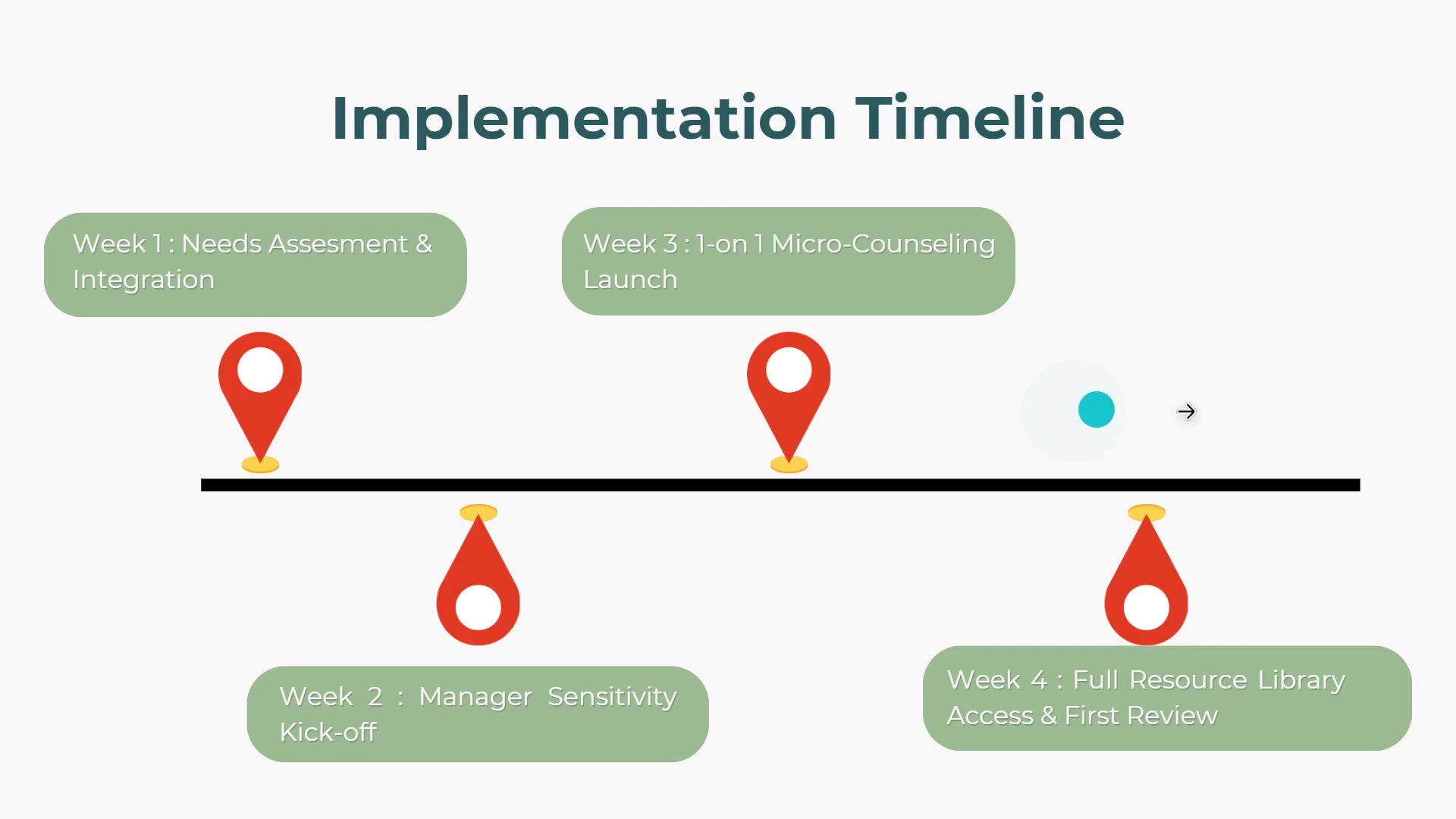 
left_click([1226, 411])
 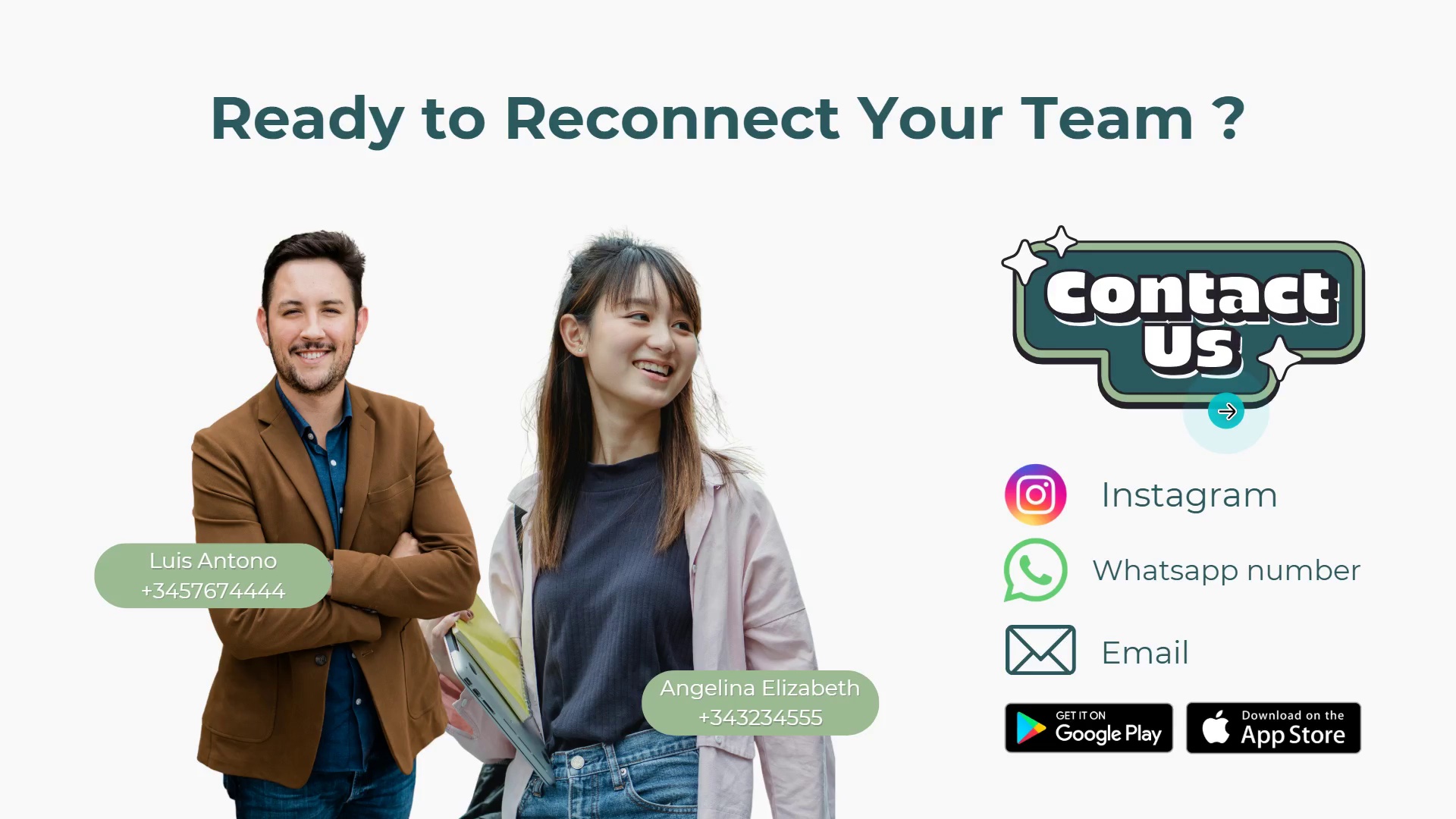 
left_click([1226, 411])
 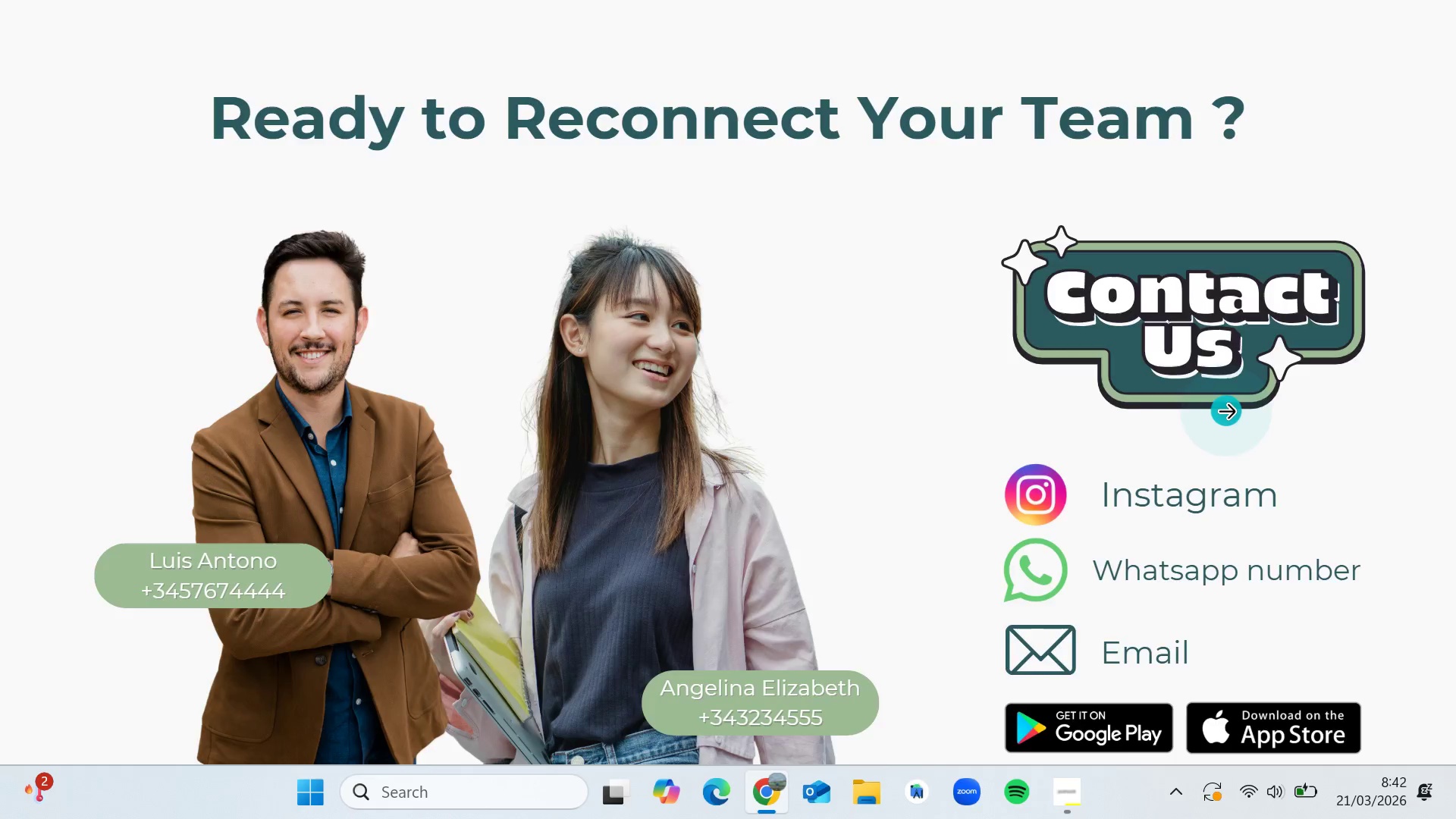 
key(Escape)
 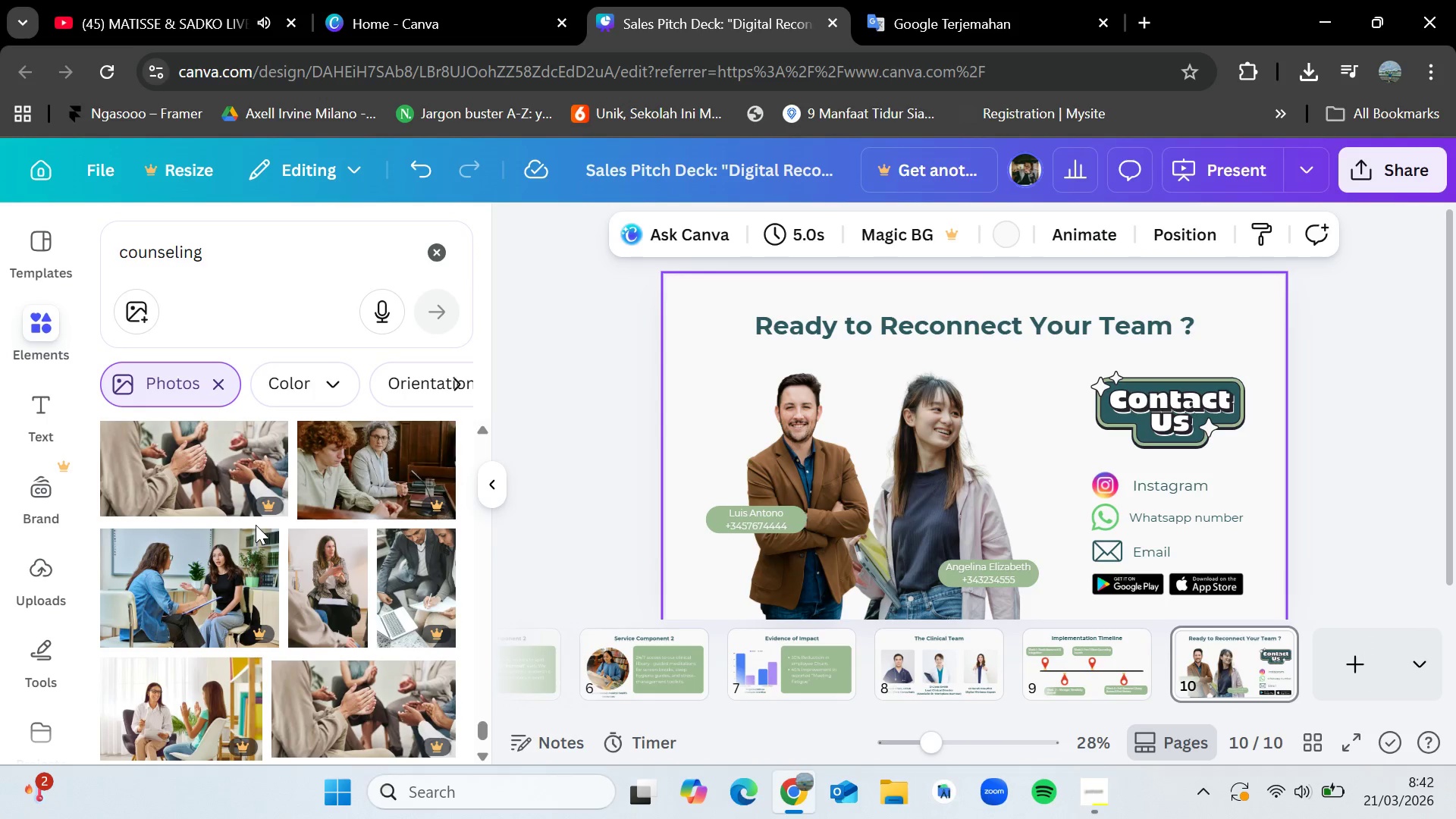 
scroll: coordinate [259, 544], scroll_direction: down, amount: 2.0
 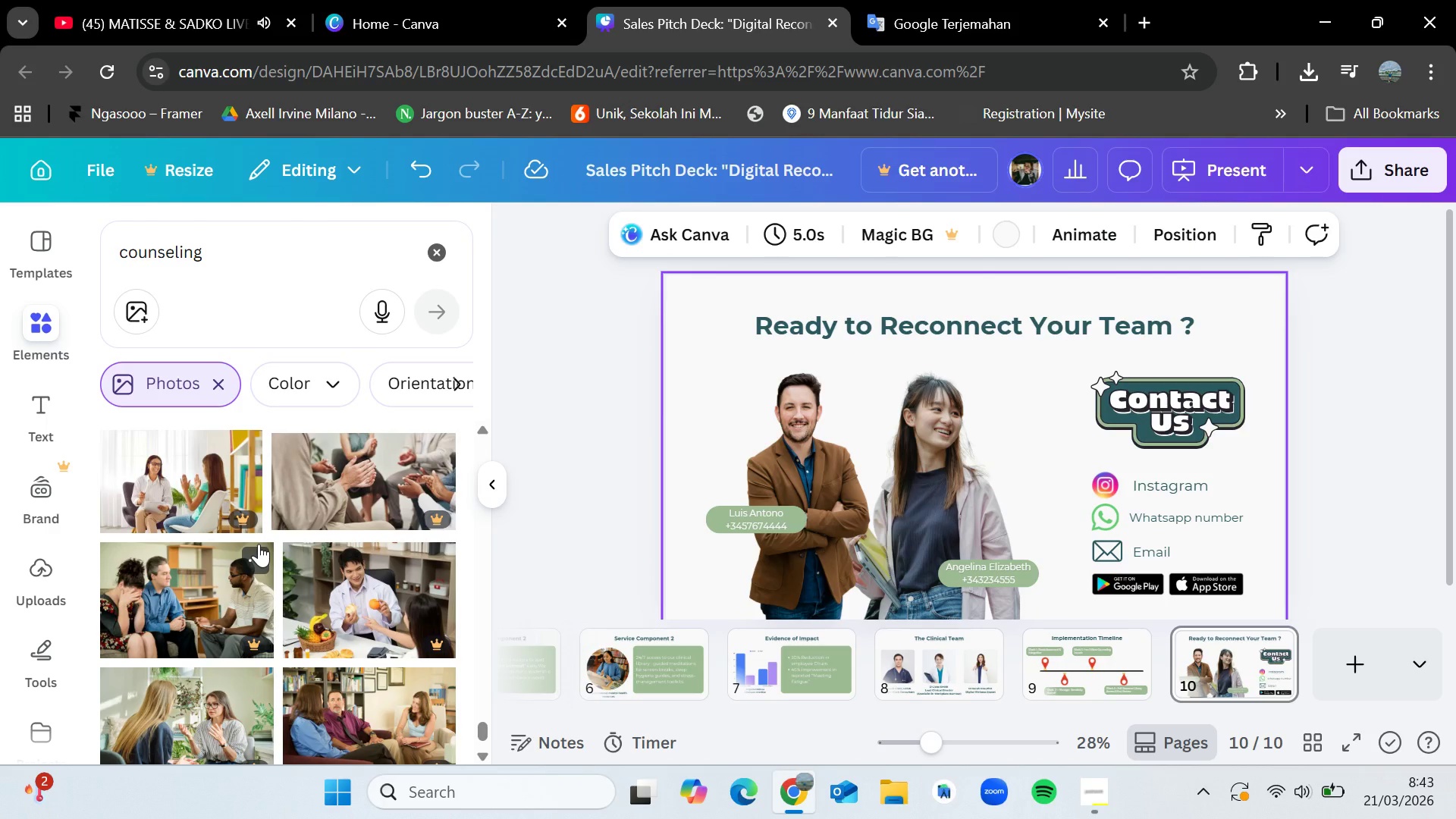 
wait(6.05)
 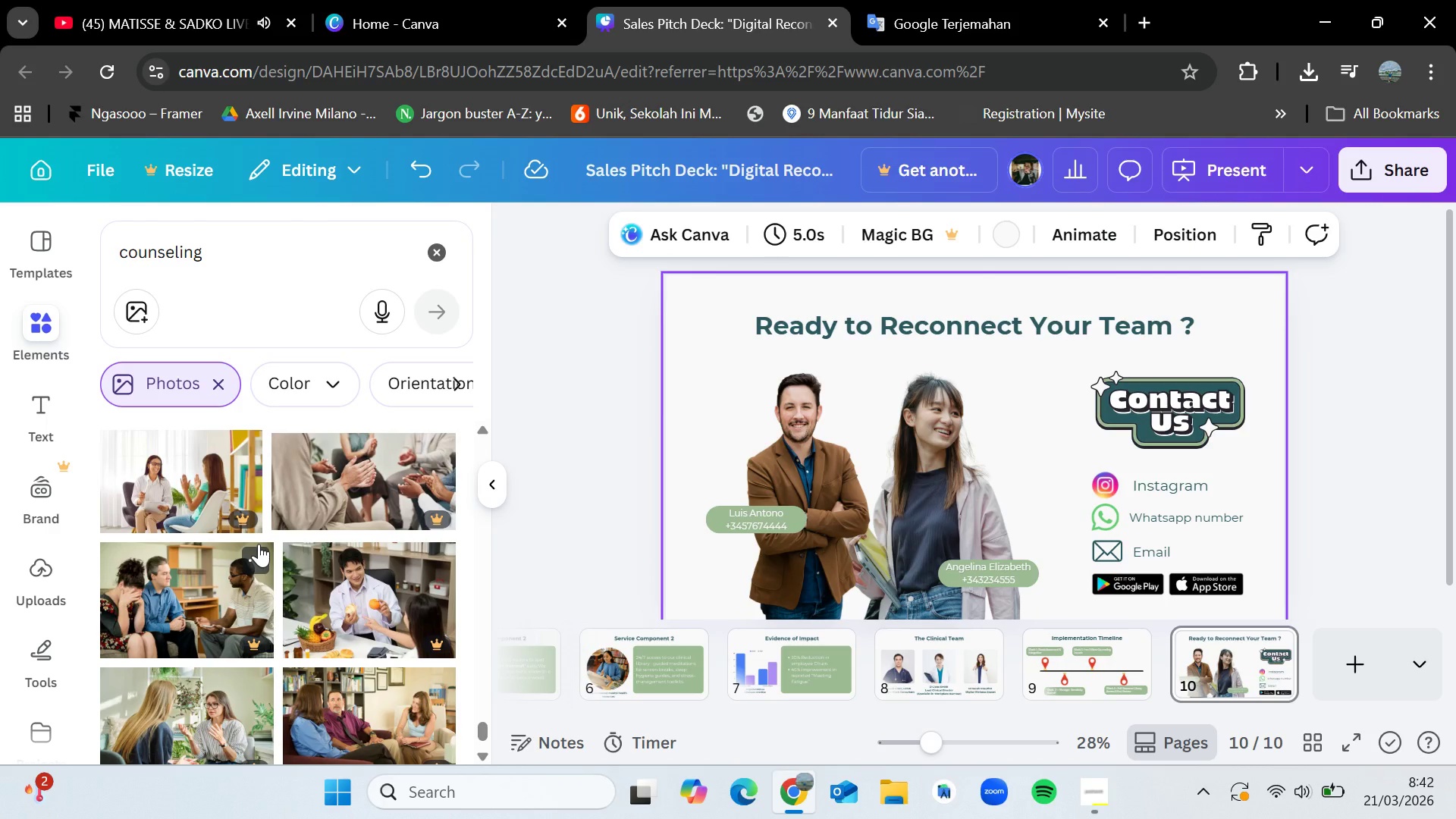 
scroll: coordinate [259, 544], scroll_direction: down, amount: 2.0
 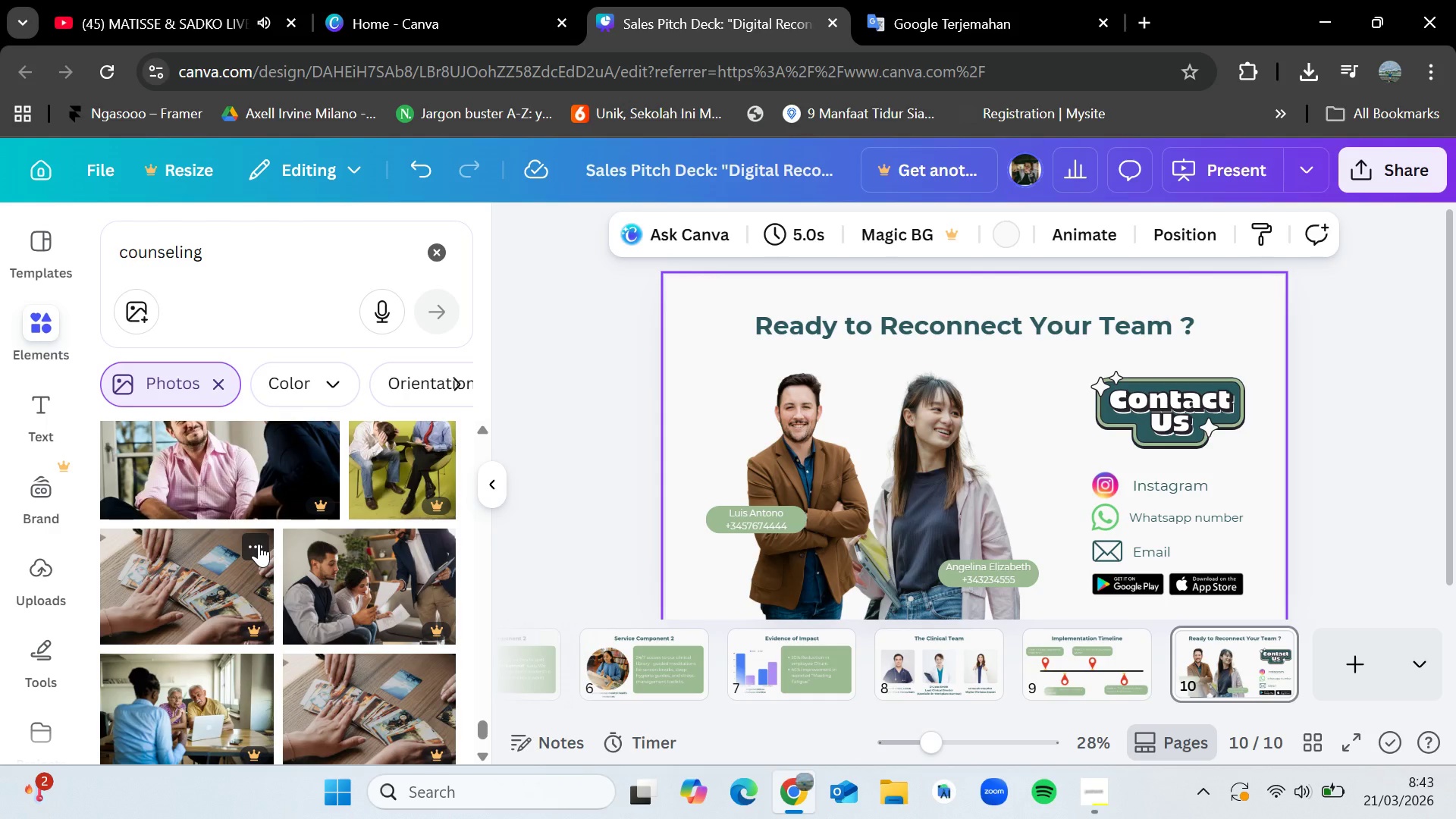 
wait(5.56)
 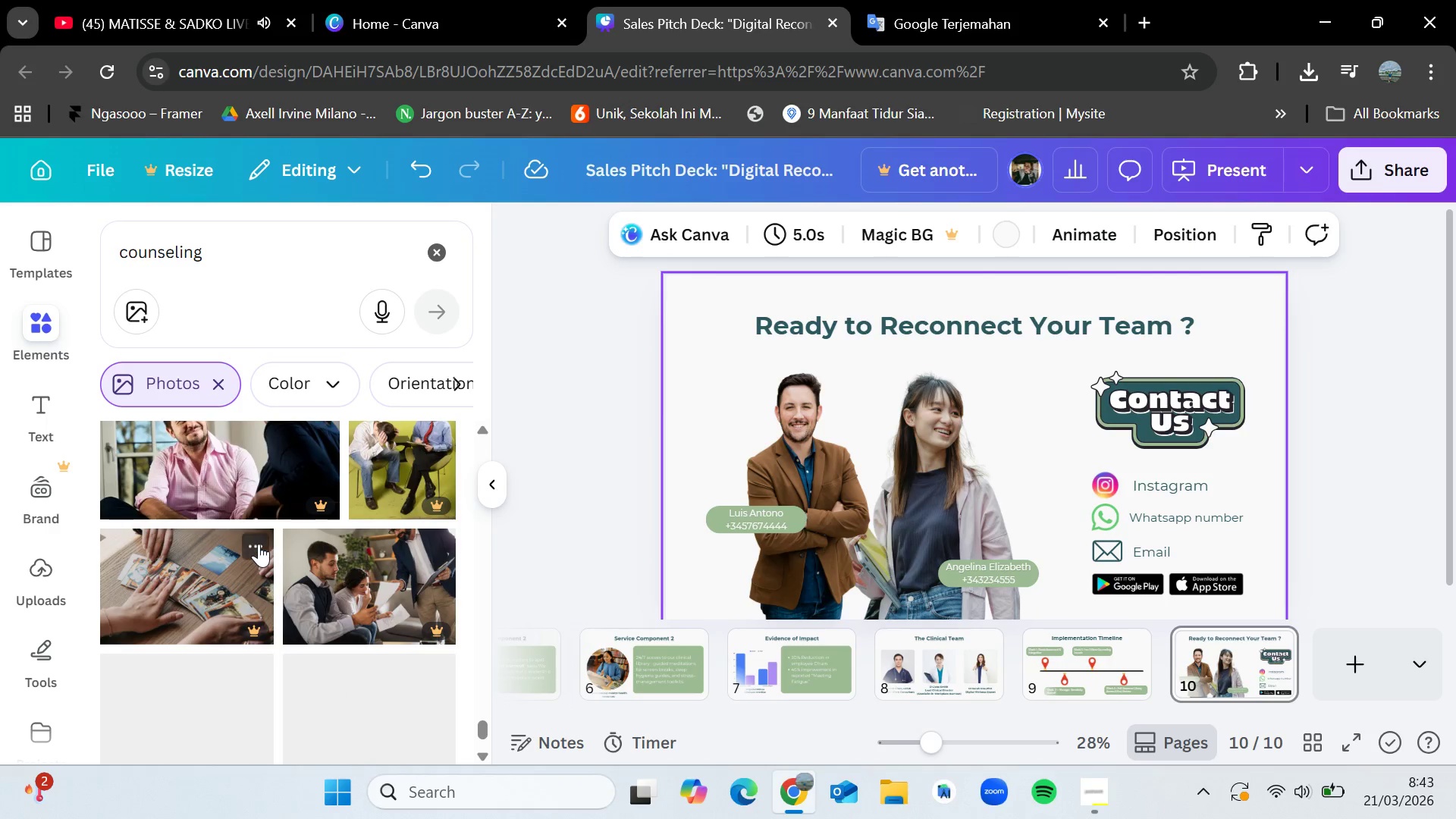 
scroll: coordinate [276, 535], scroll_direction: down, amount: 7.0
 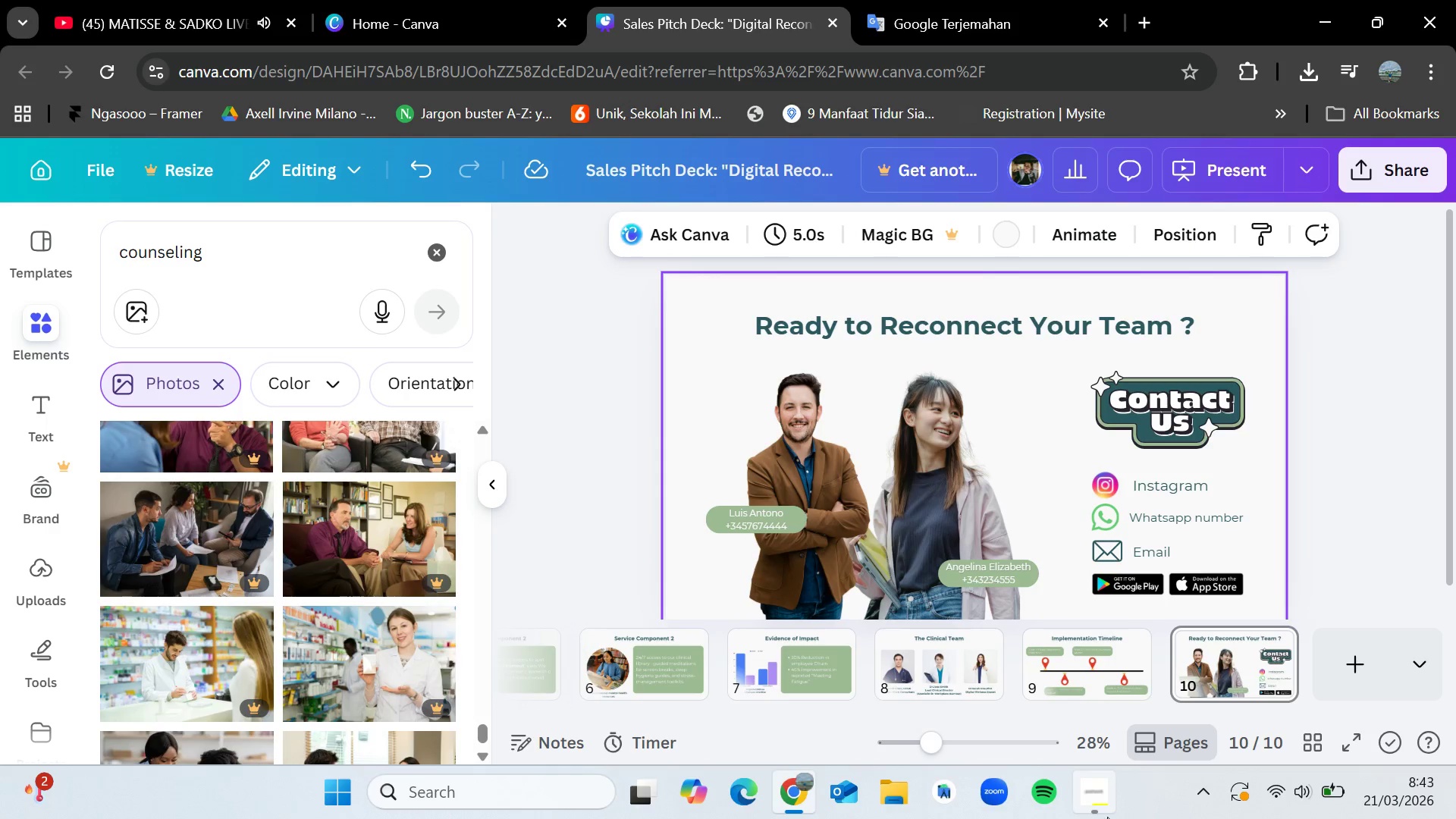 
left_click([1103, 810])